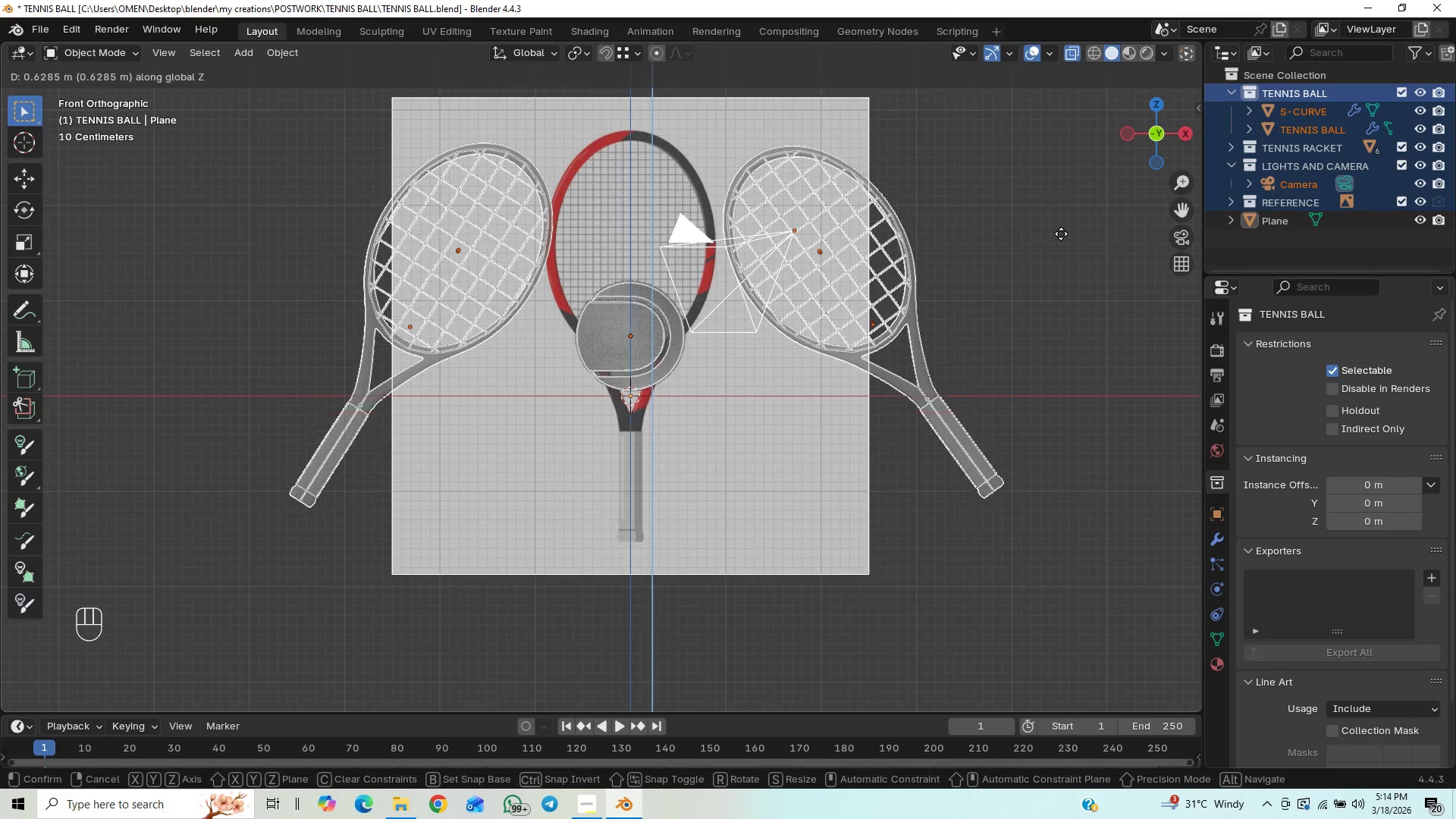 
wait(12.61)
 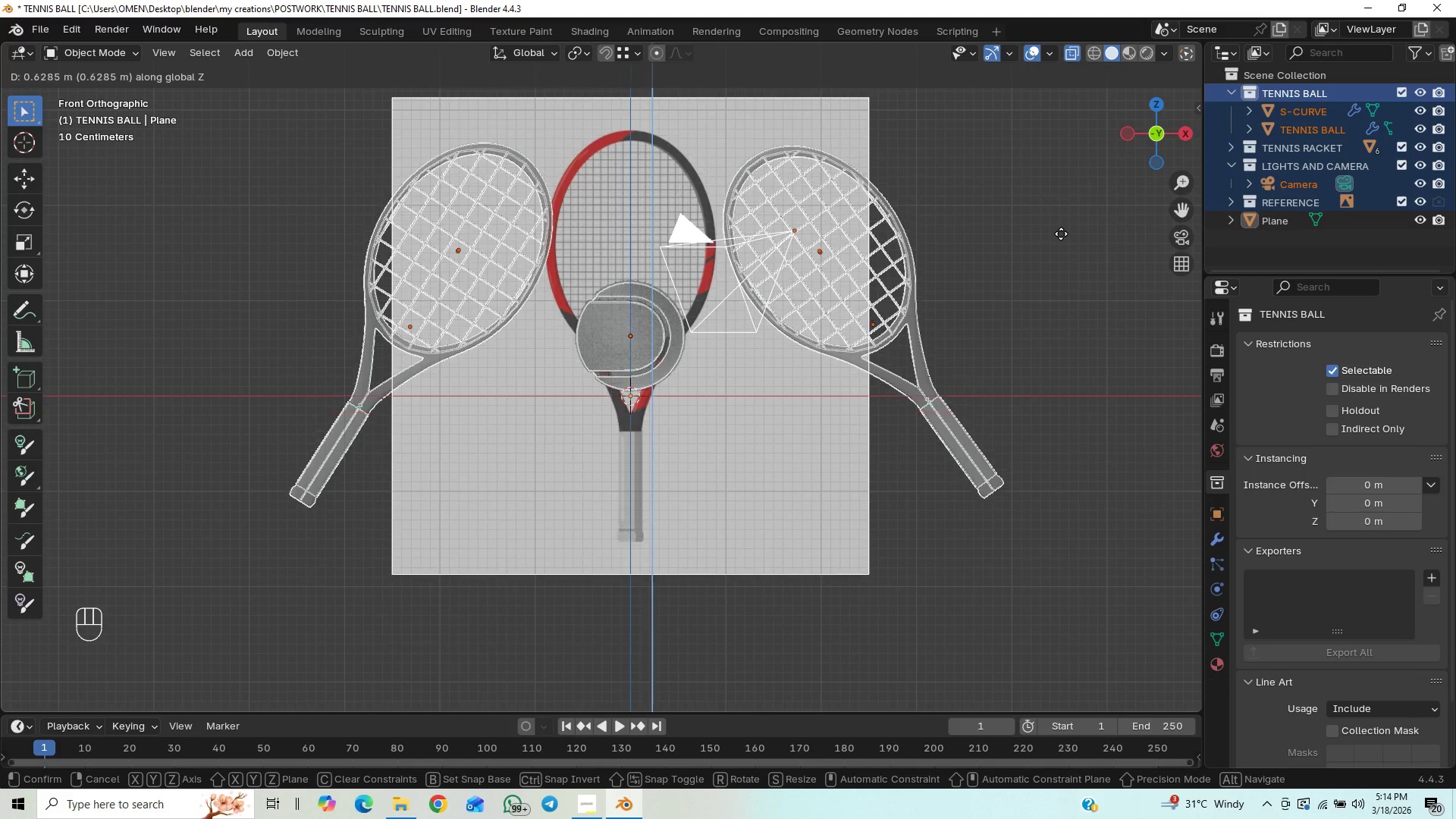 
left_click([1065, 170])
 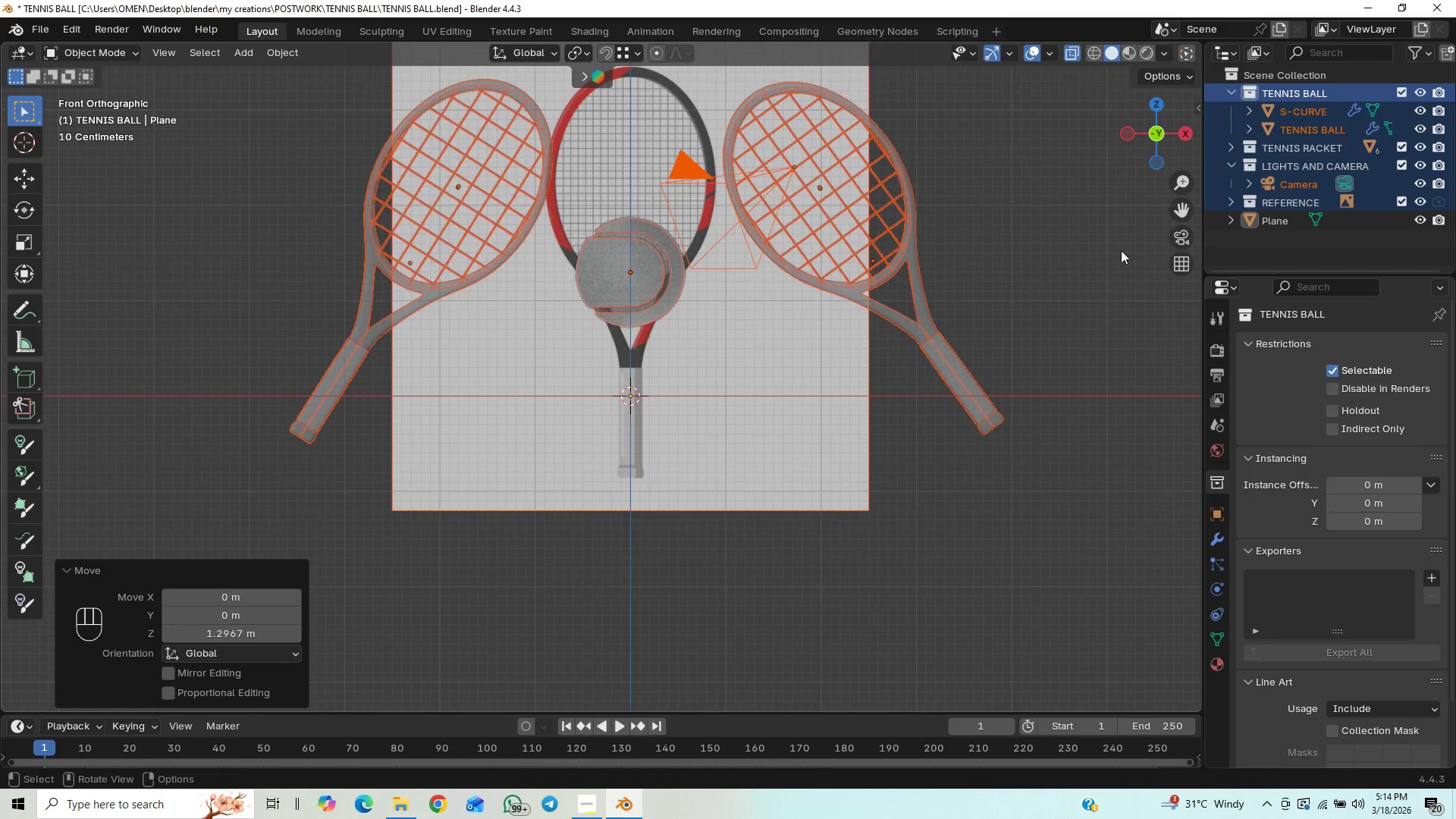 
scroll: coordinate [968, 292], scroll_direction: down, amount: 4.0
 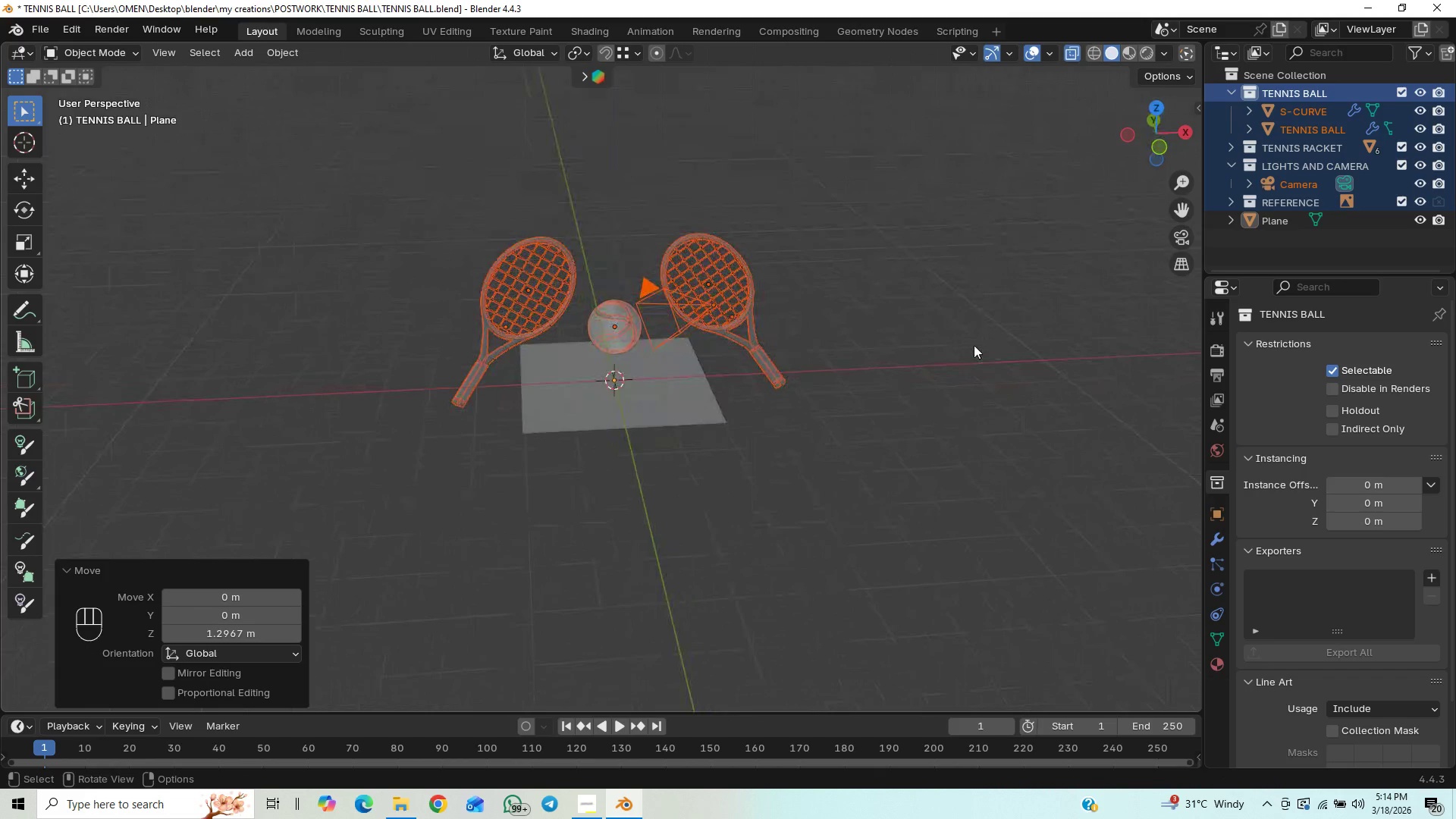 
scroll: coordinate [973, 340], scroll_direction: up, amount: 1.0
 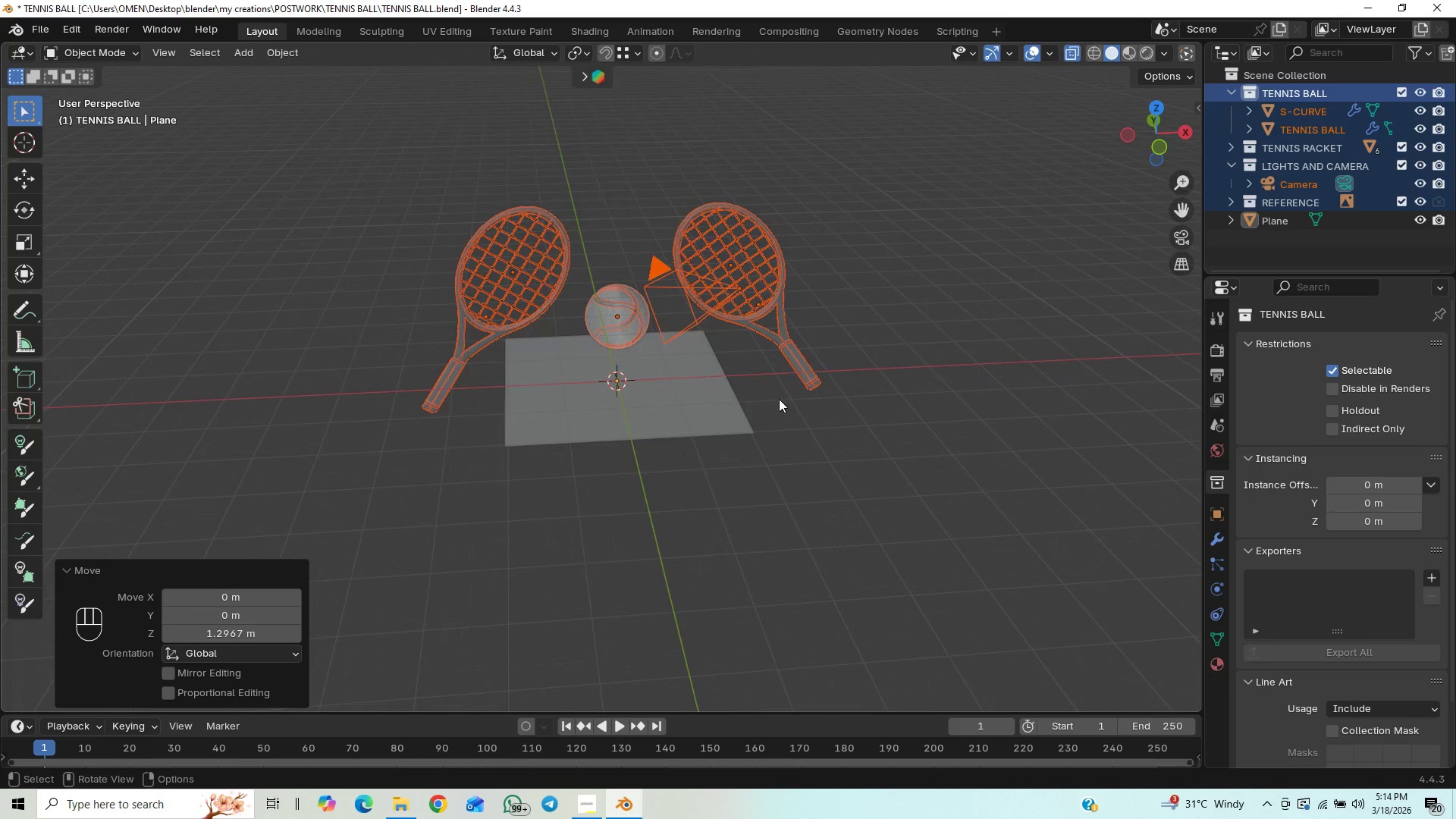 
scroll: coordinate [731, 380], scroll_direction: down, amount: 1.0
 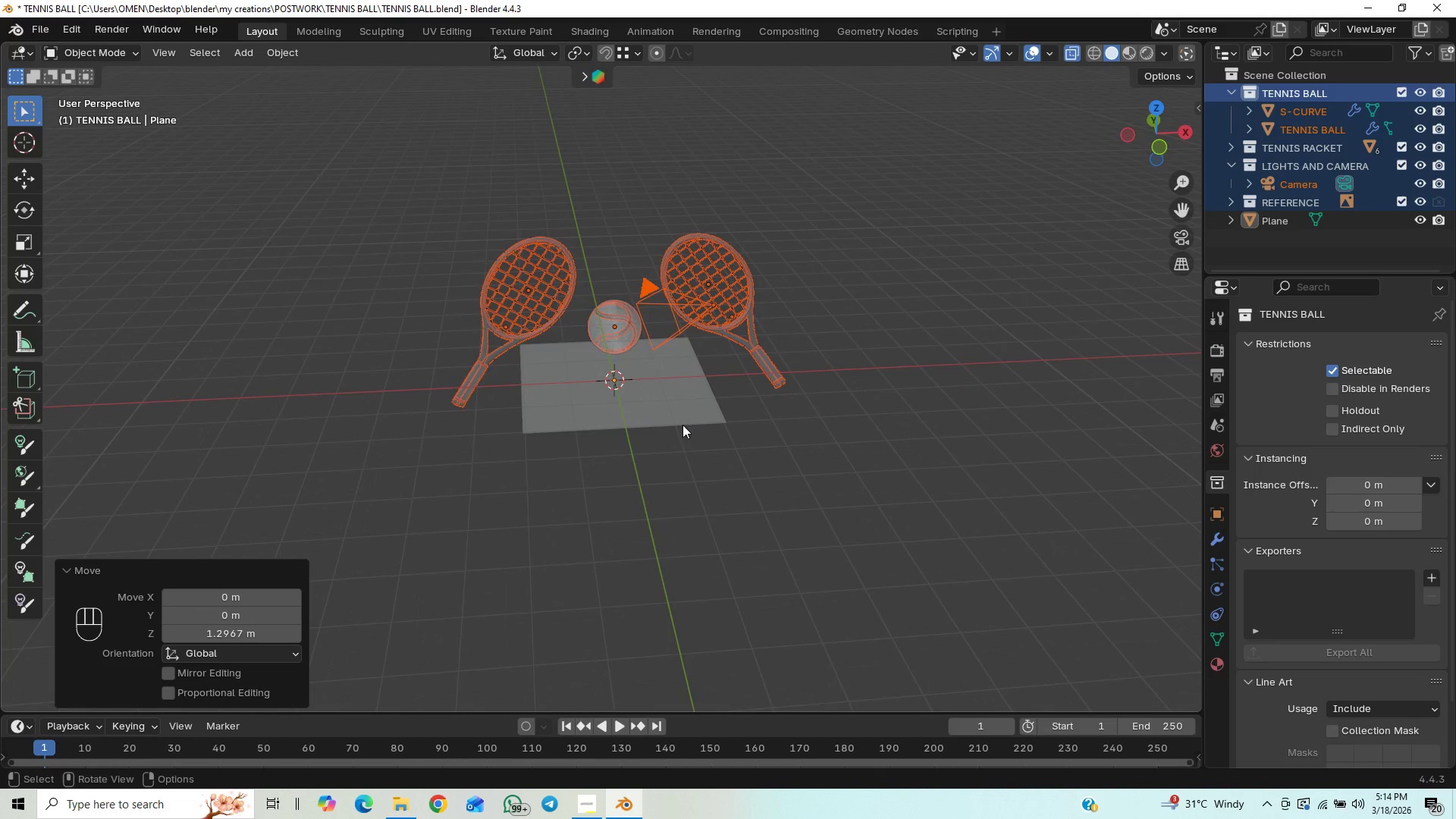 
left_click([686, 418])
 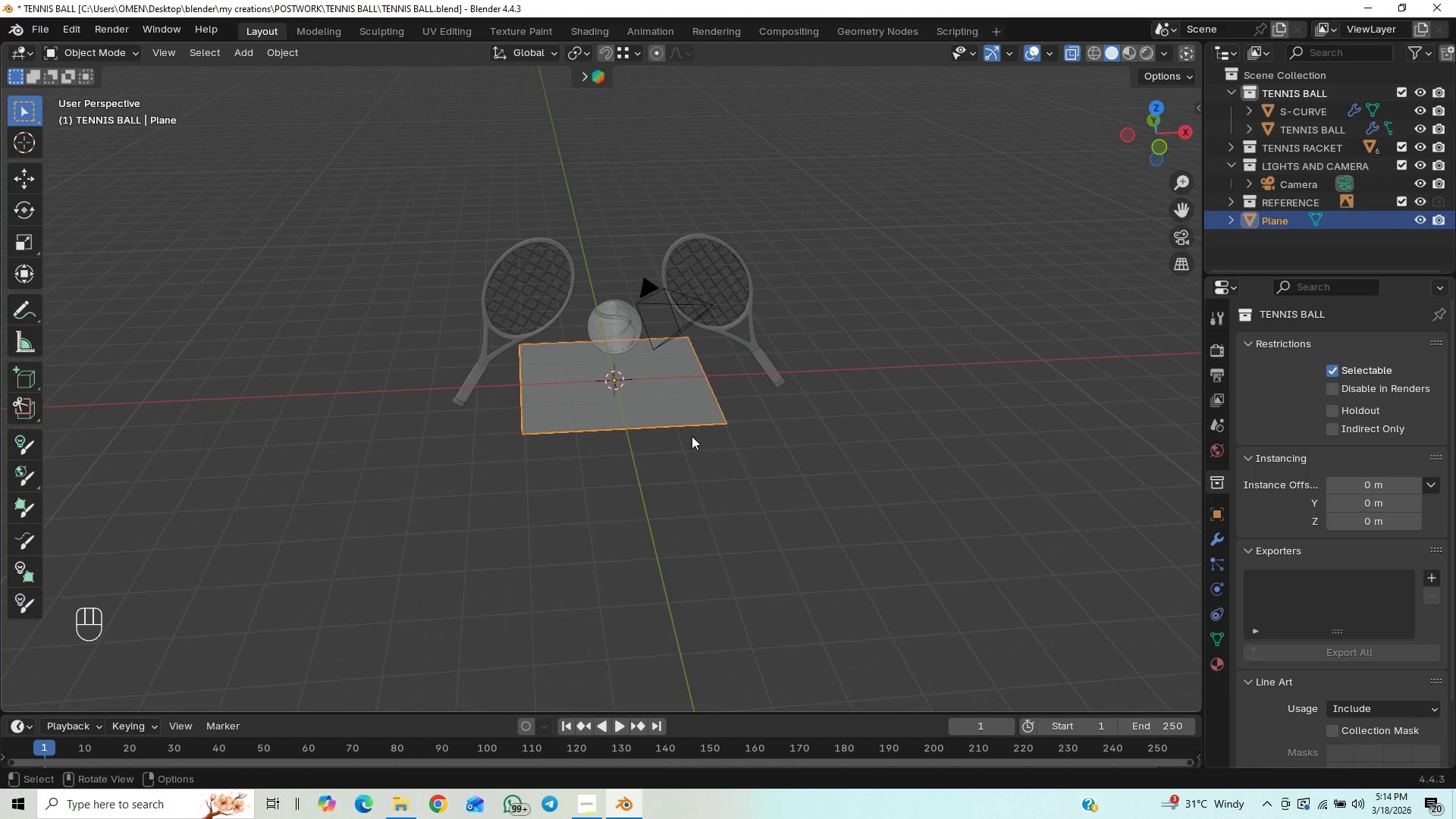 
scroll: coordinate [692, 436], scroll_direction: down, amount: 1.0
 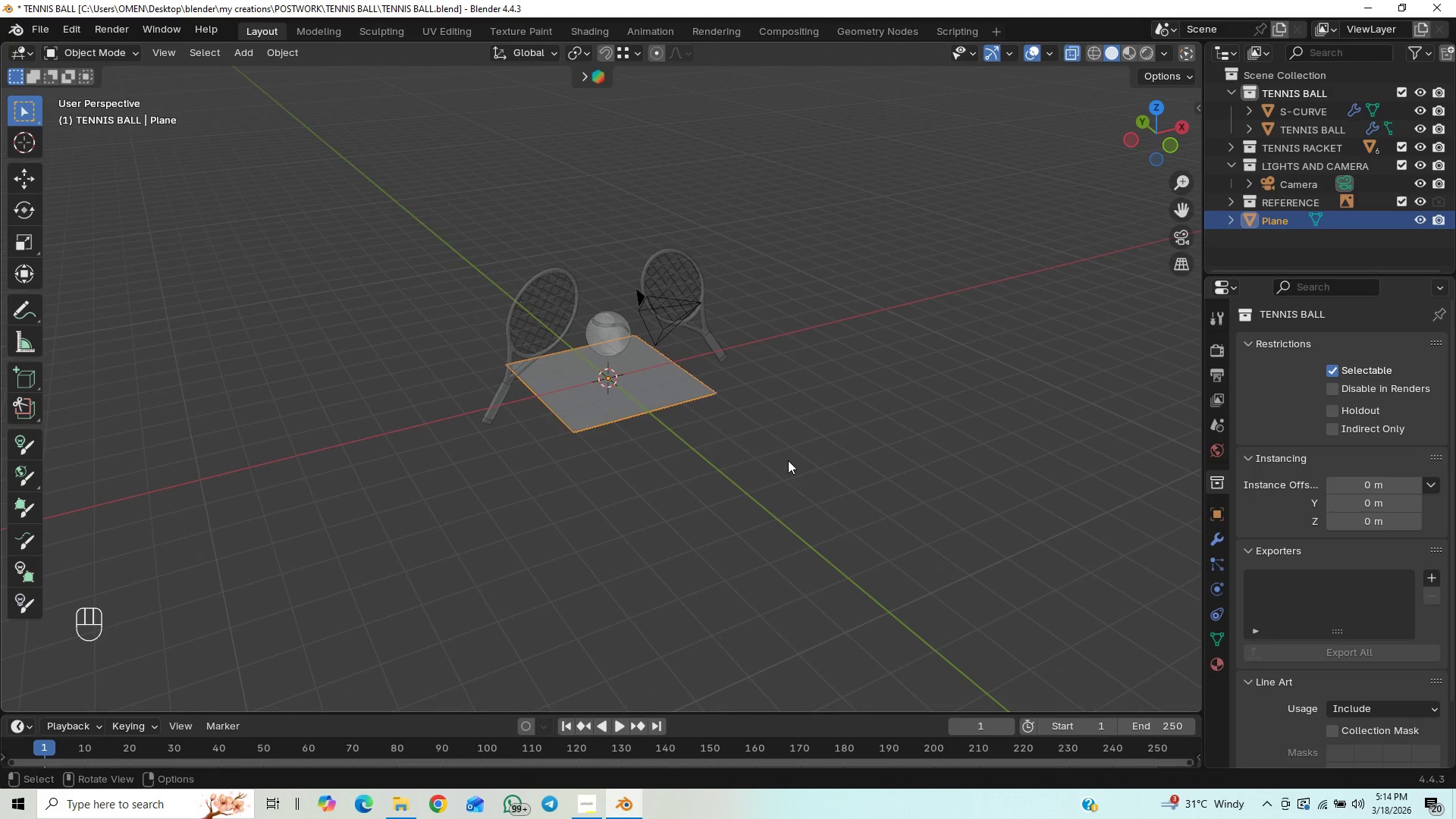 
key(S)
 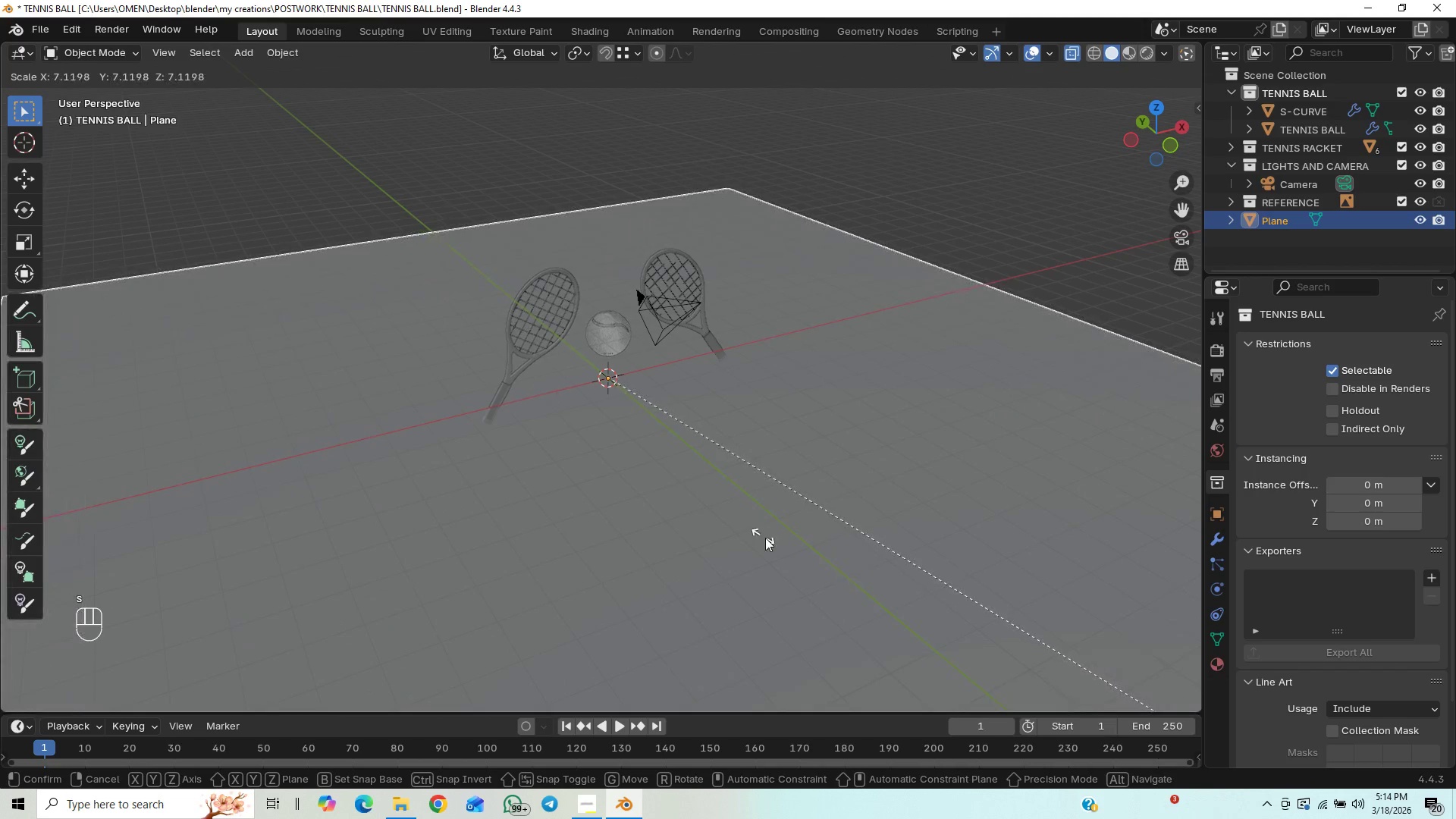 
left_click([840, 554])
 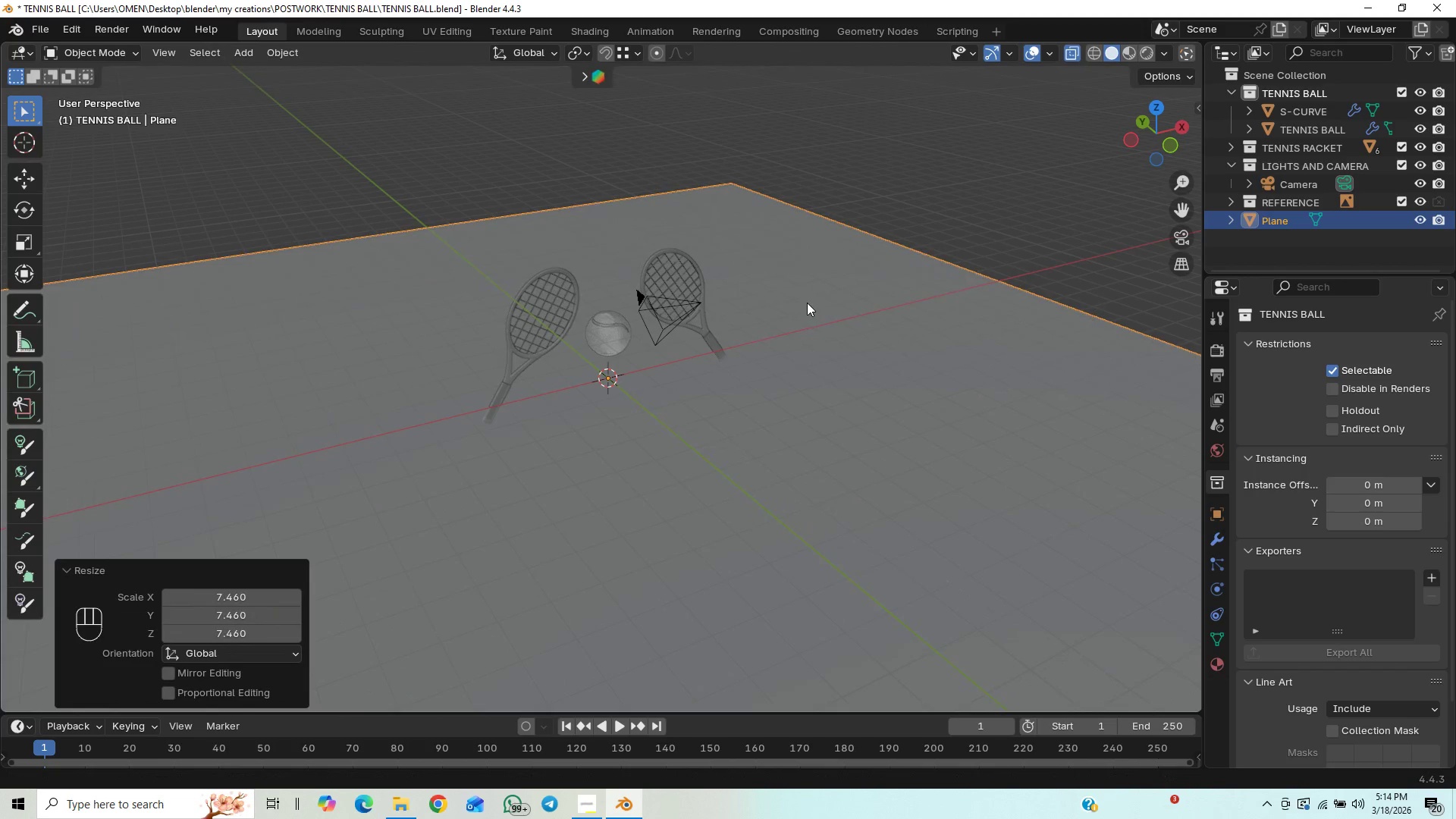 
key(Numpad1)
 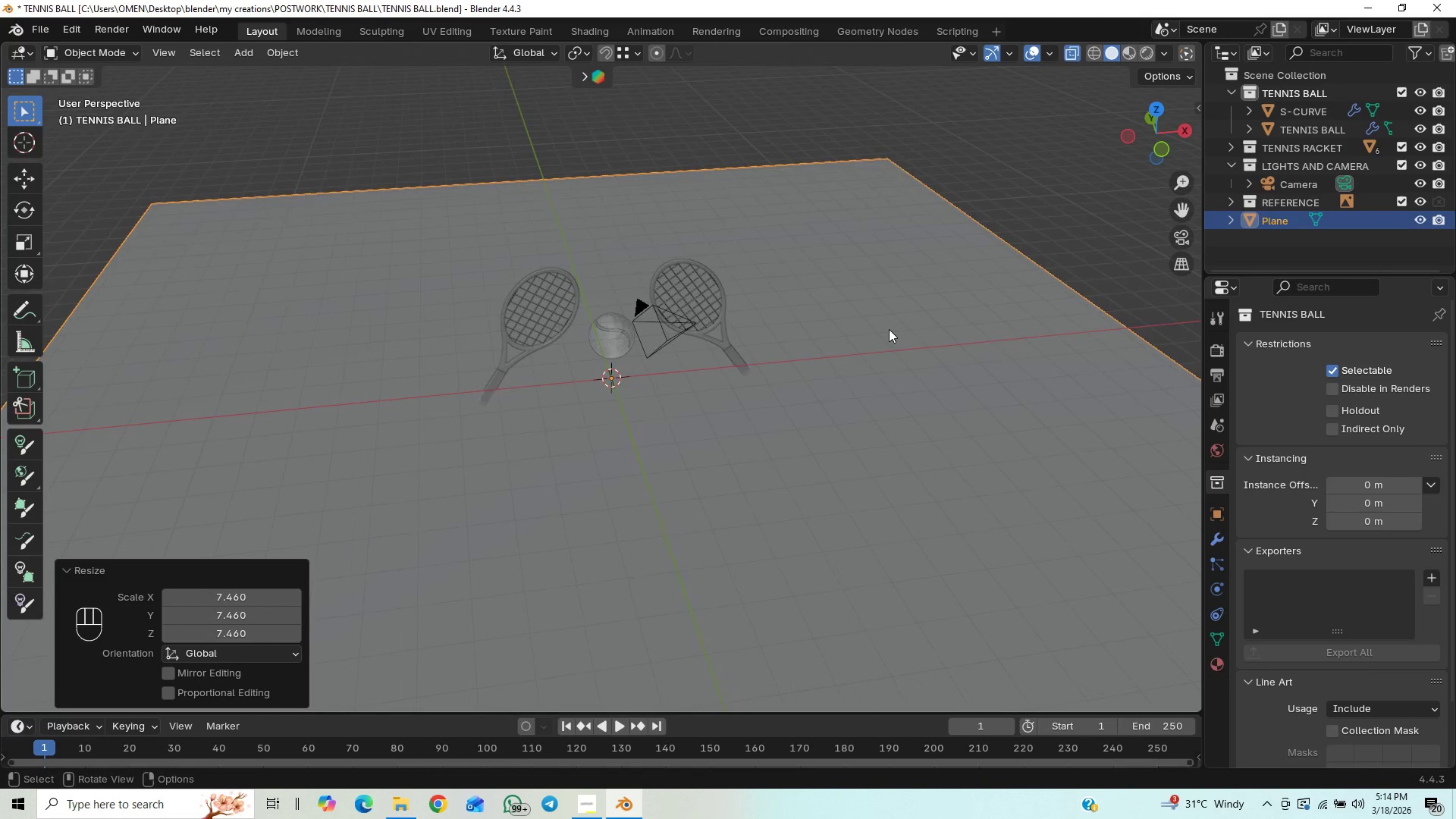 
key(Control+Z)
 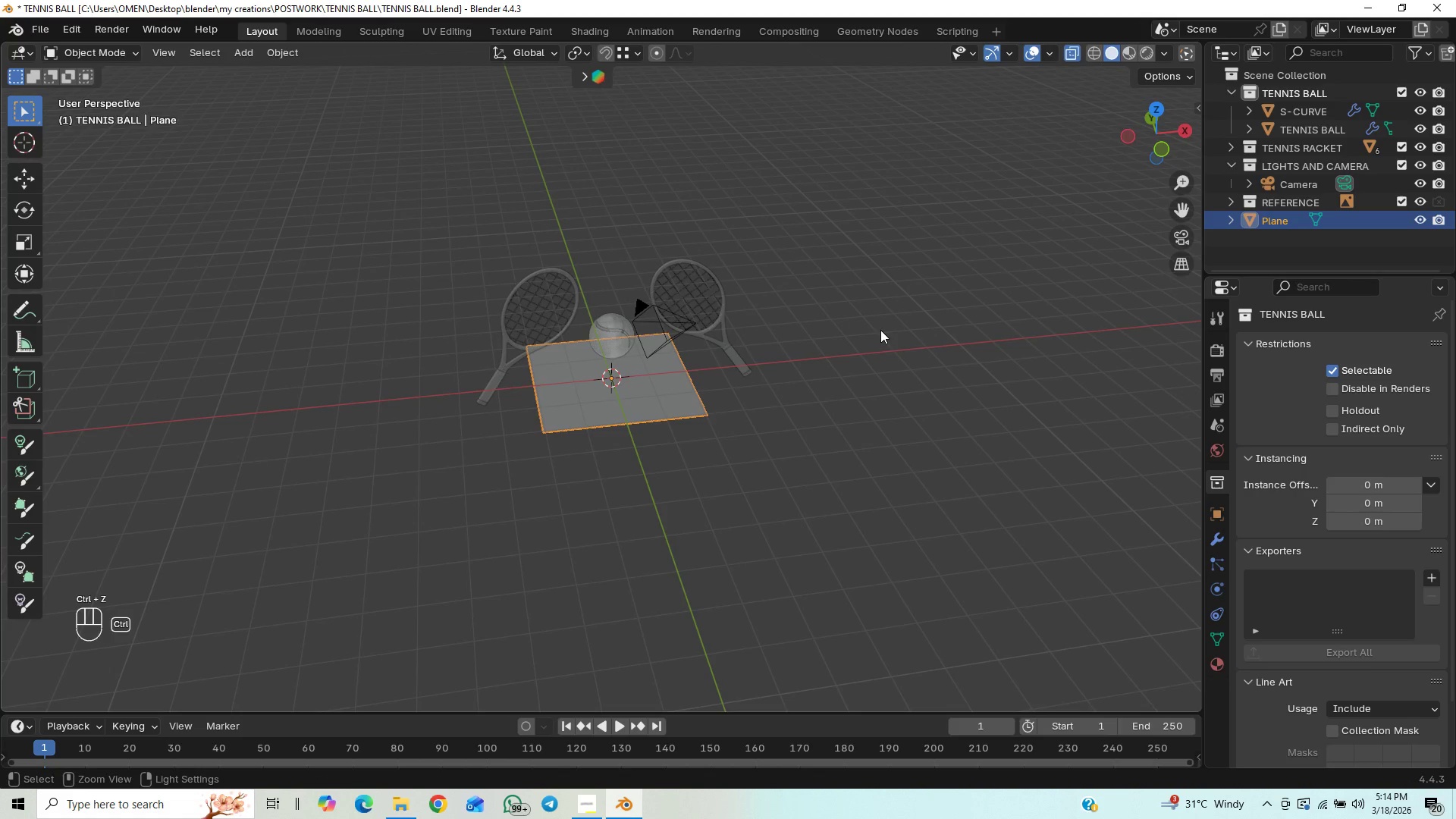 
key(Control+Z)
 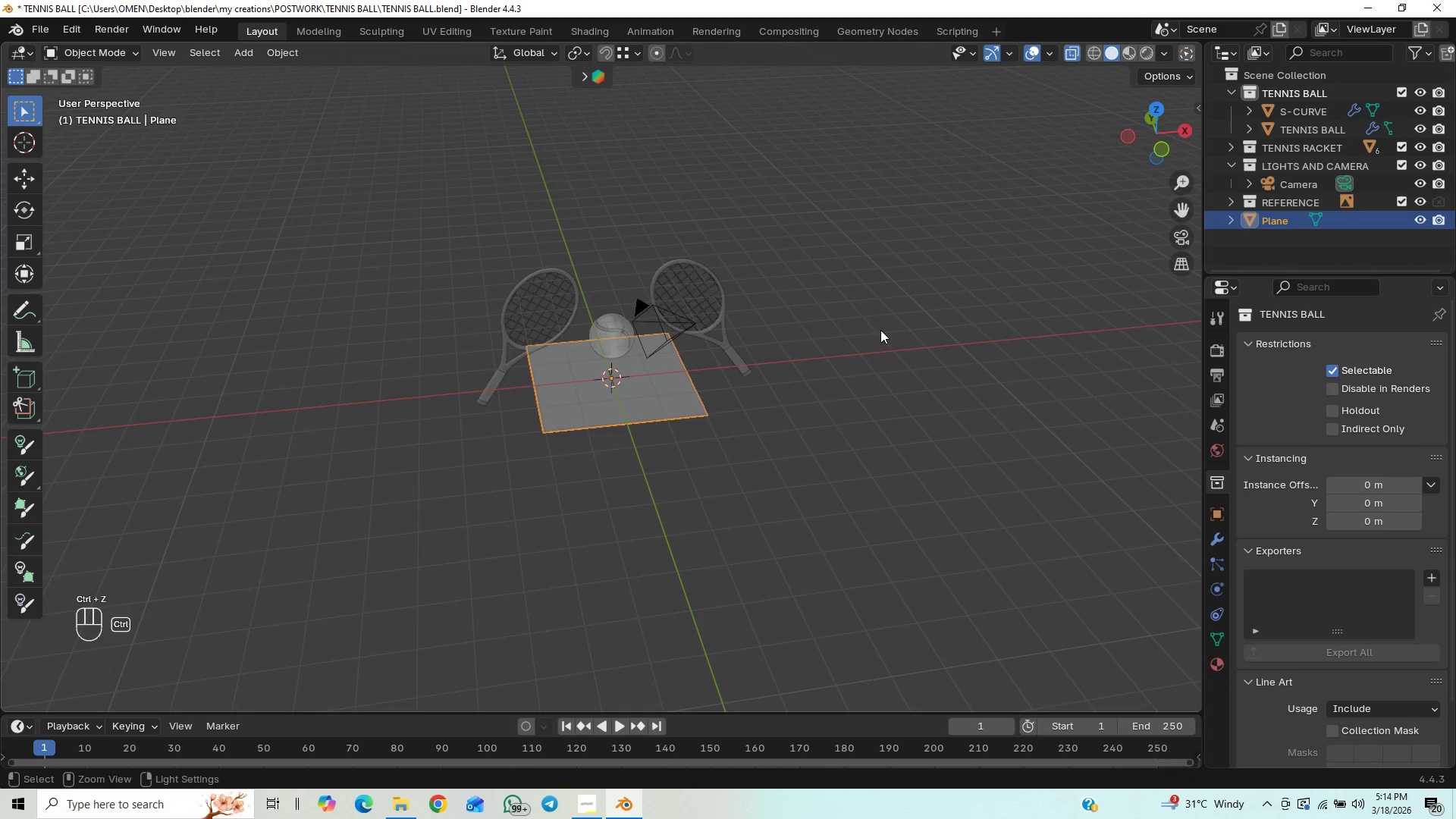 
key(Control+Z)
 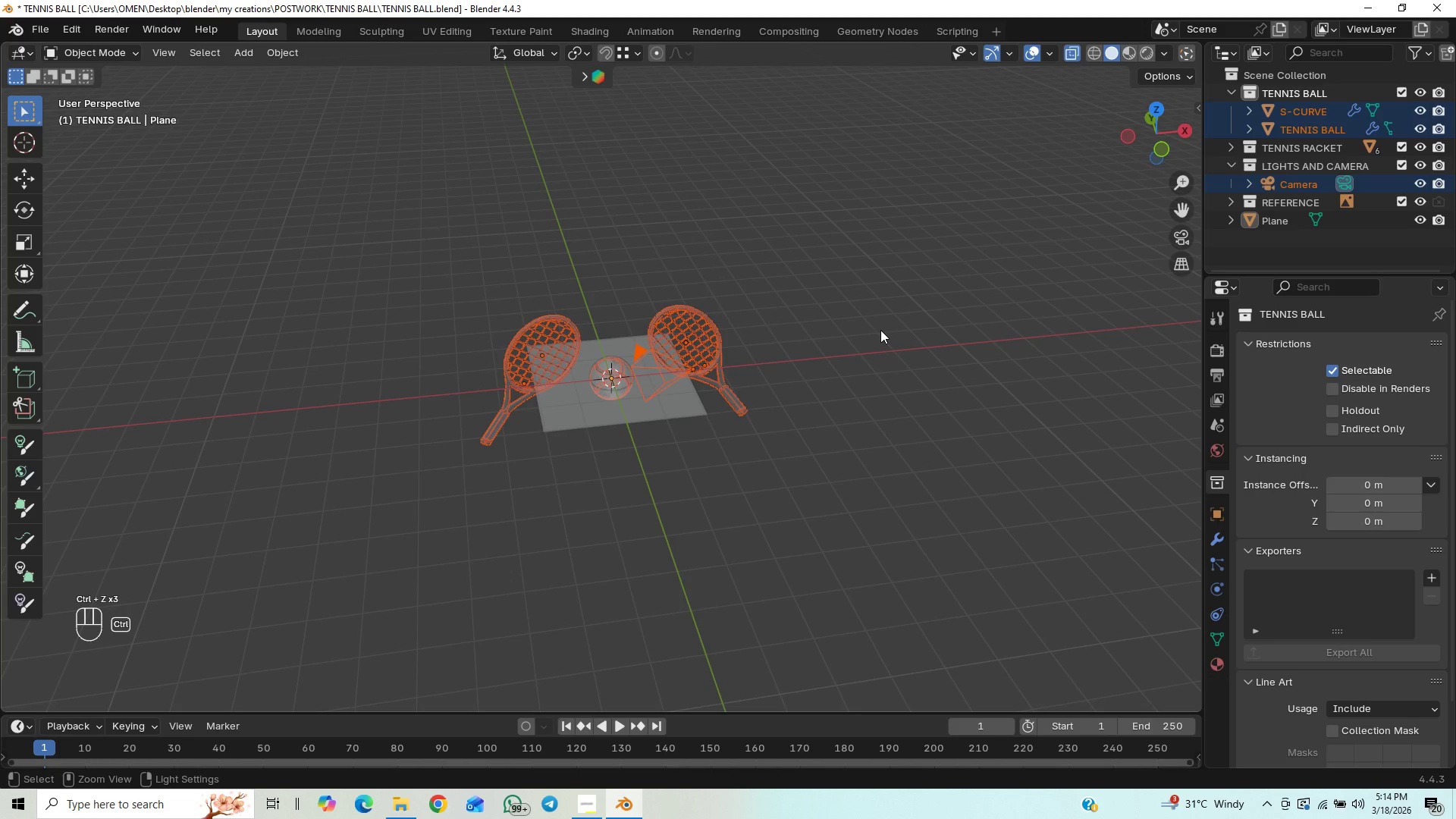 
key(Control+Shift+Z)
 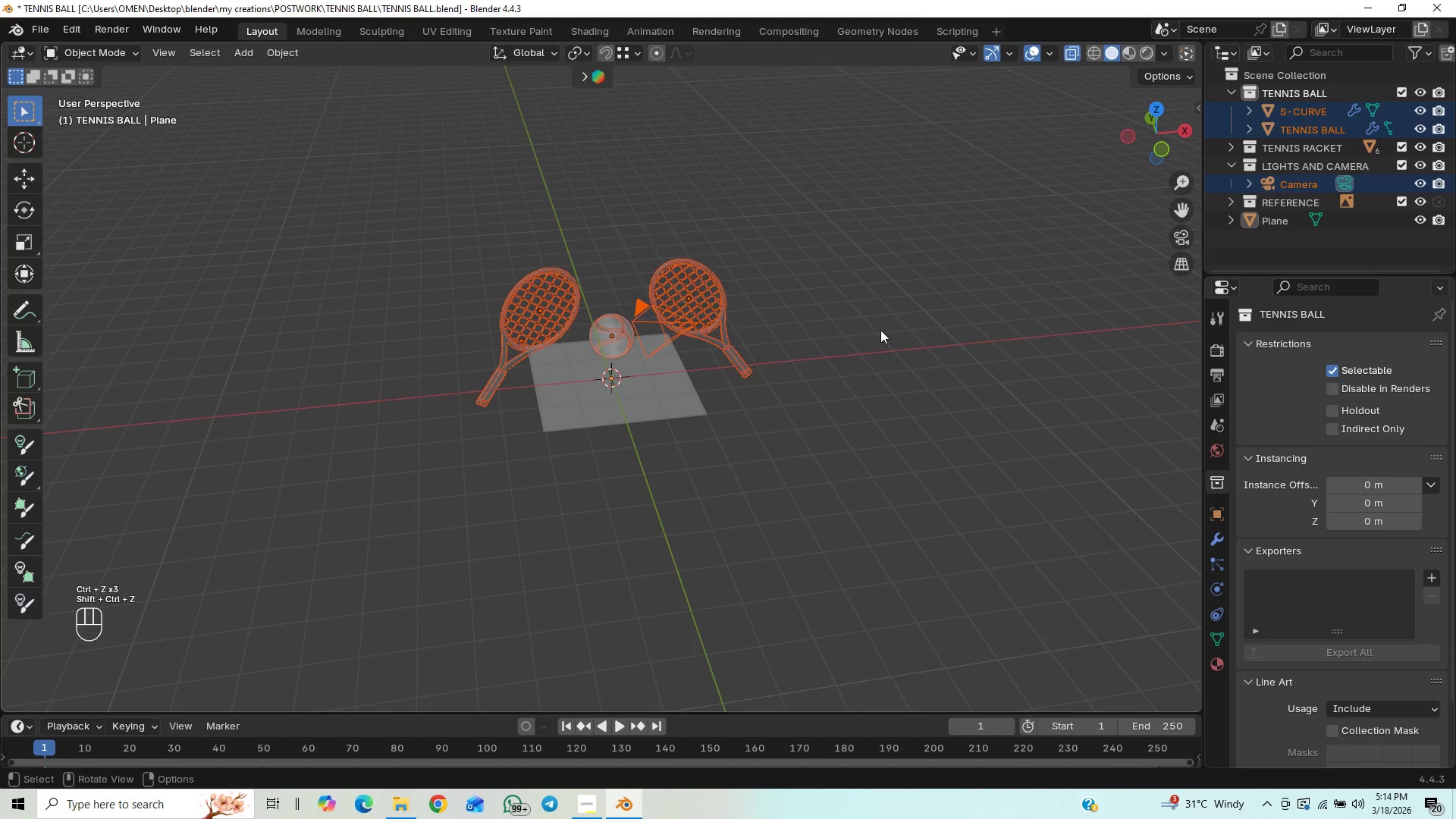 
type(GZ)
 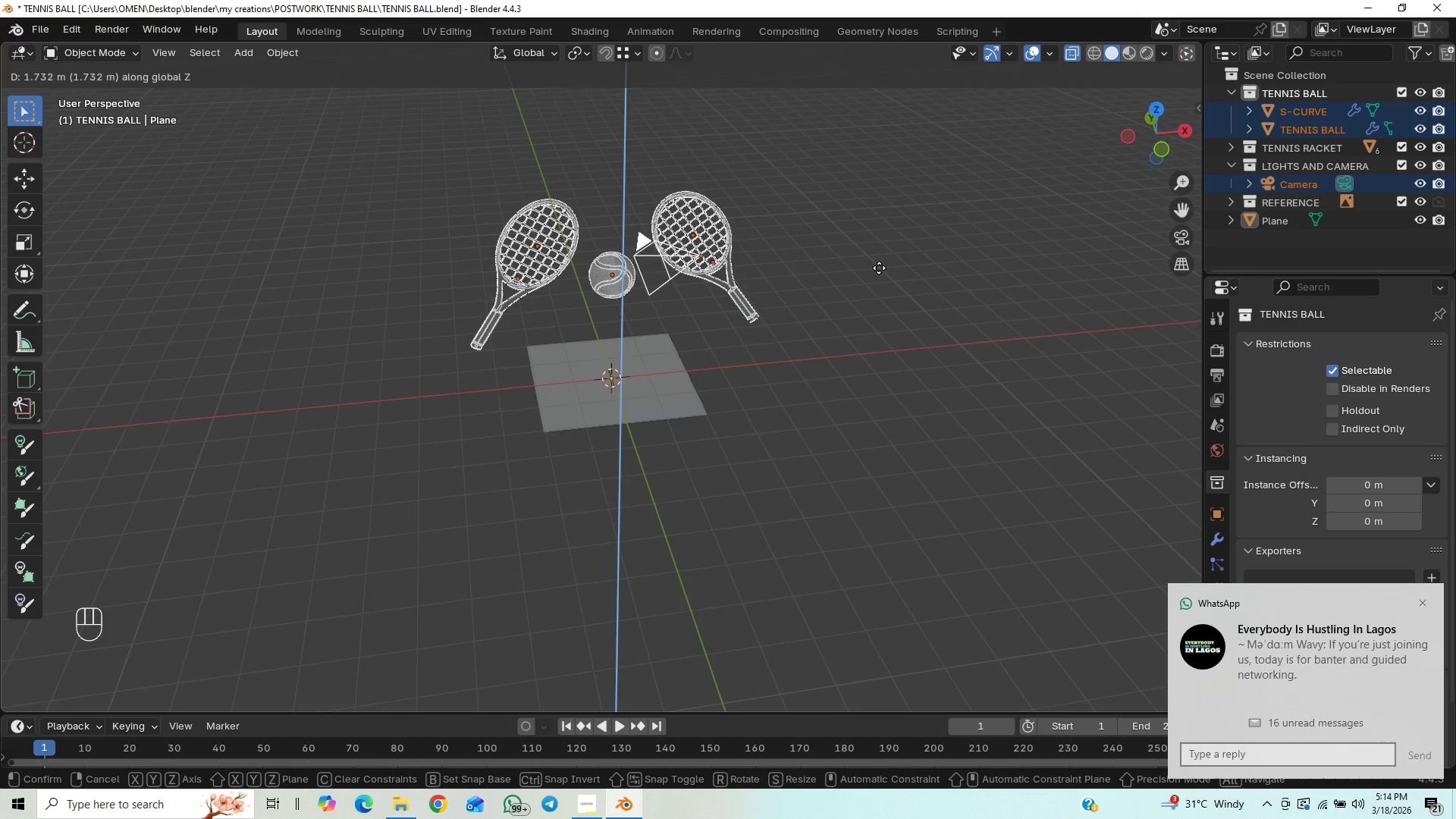 
wait(5.19)
 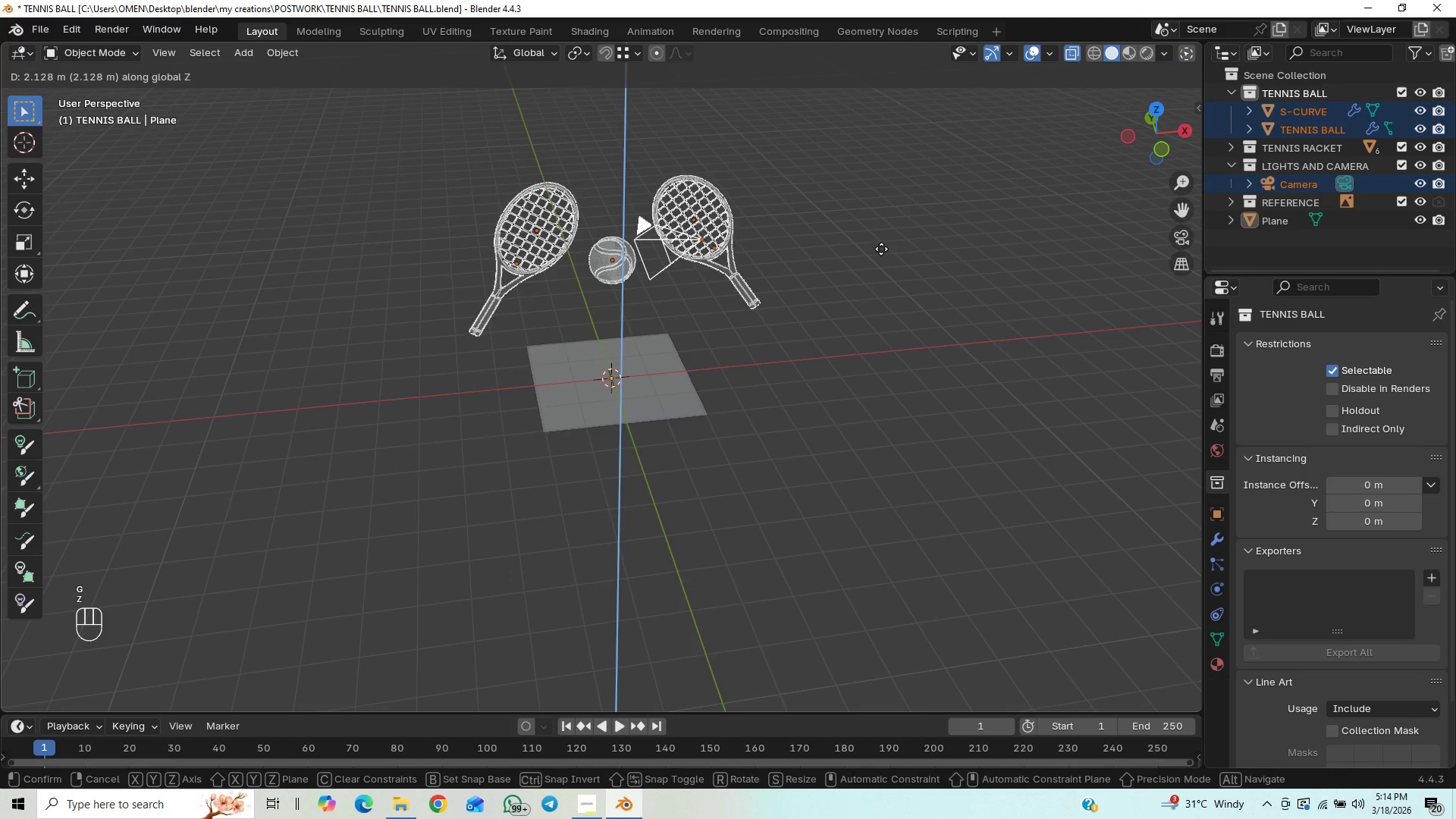 
left_click([871, 287])
 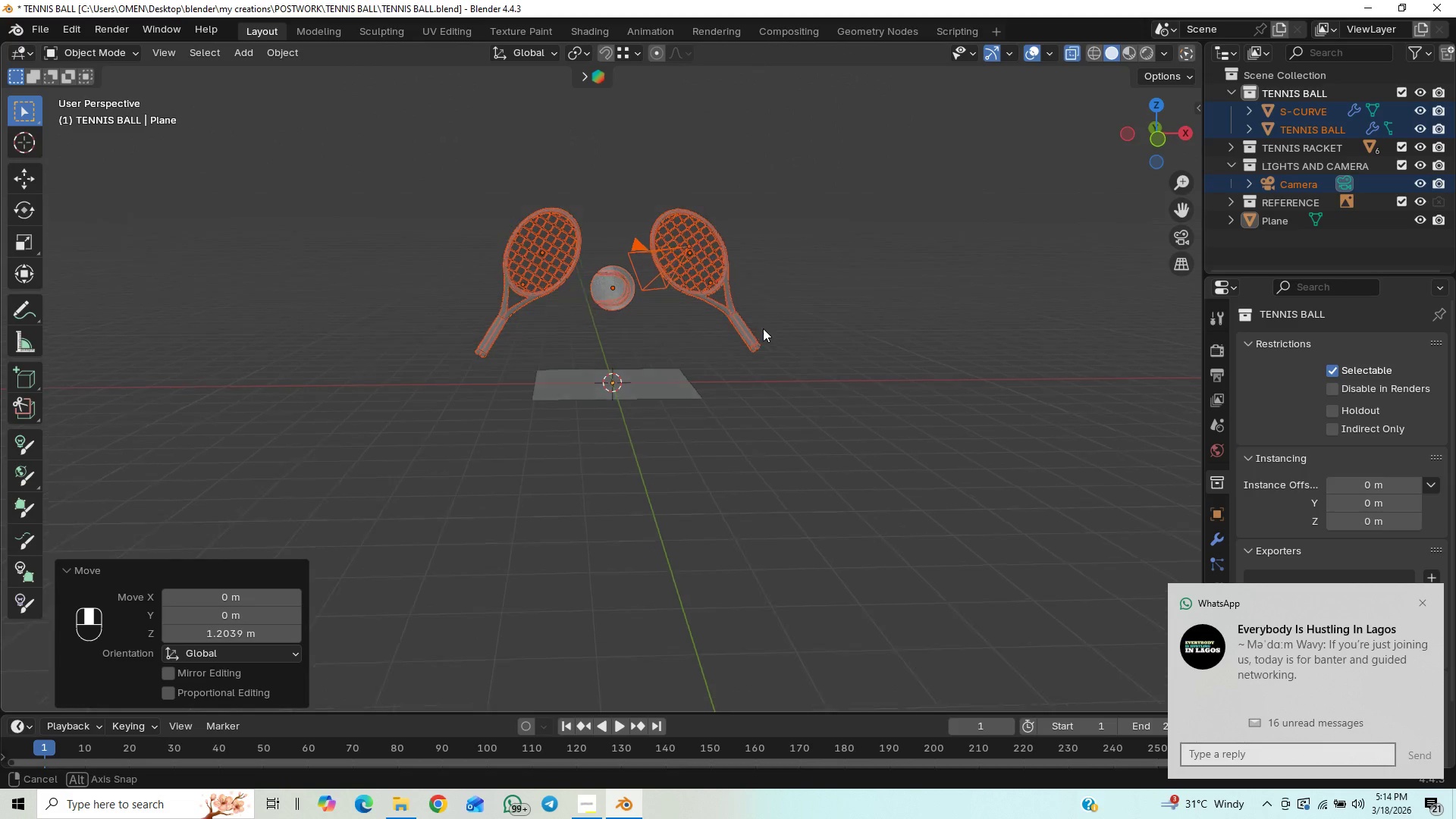 
left_click([669, 389])
 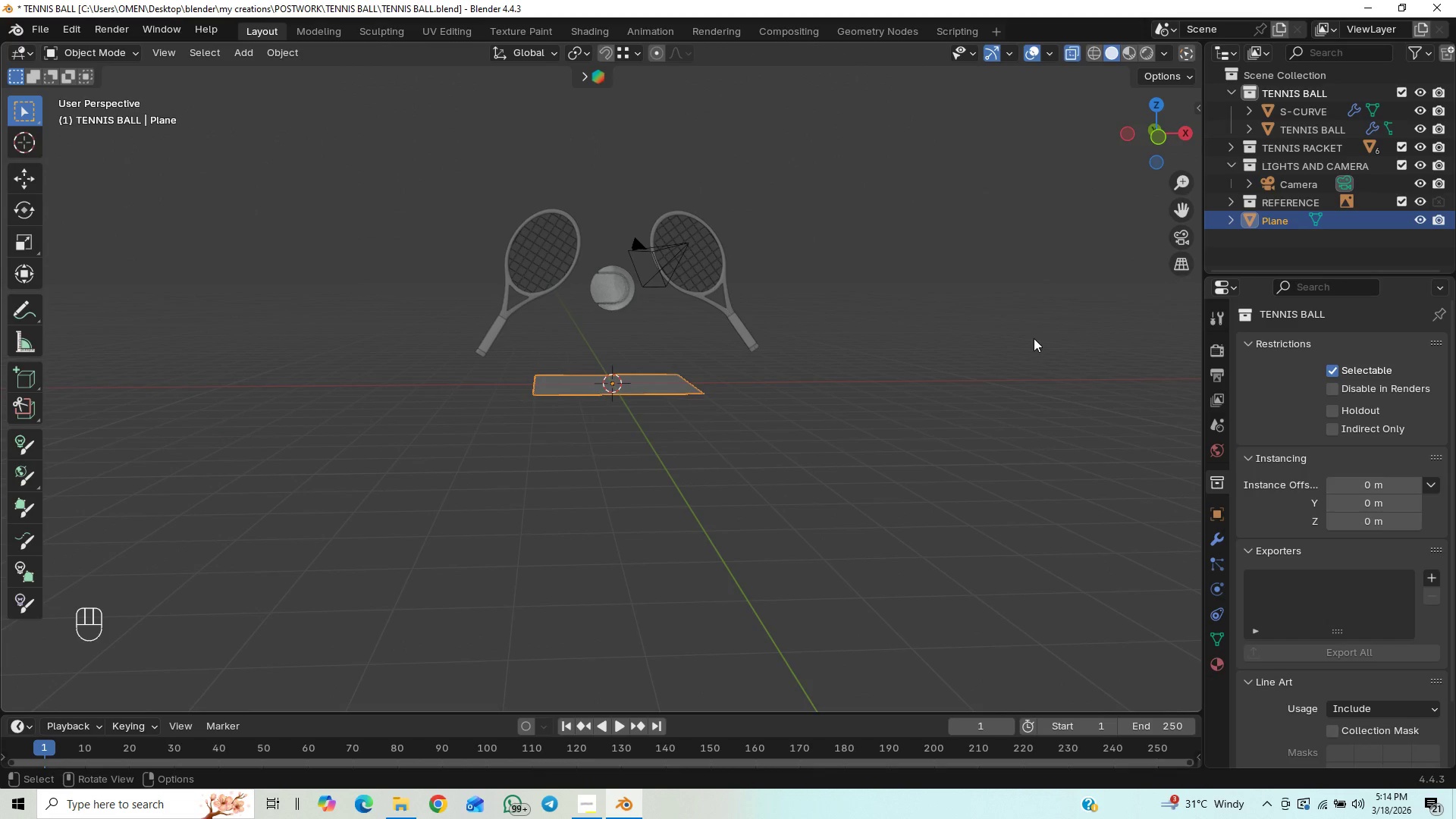 
key(S)
 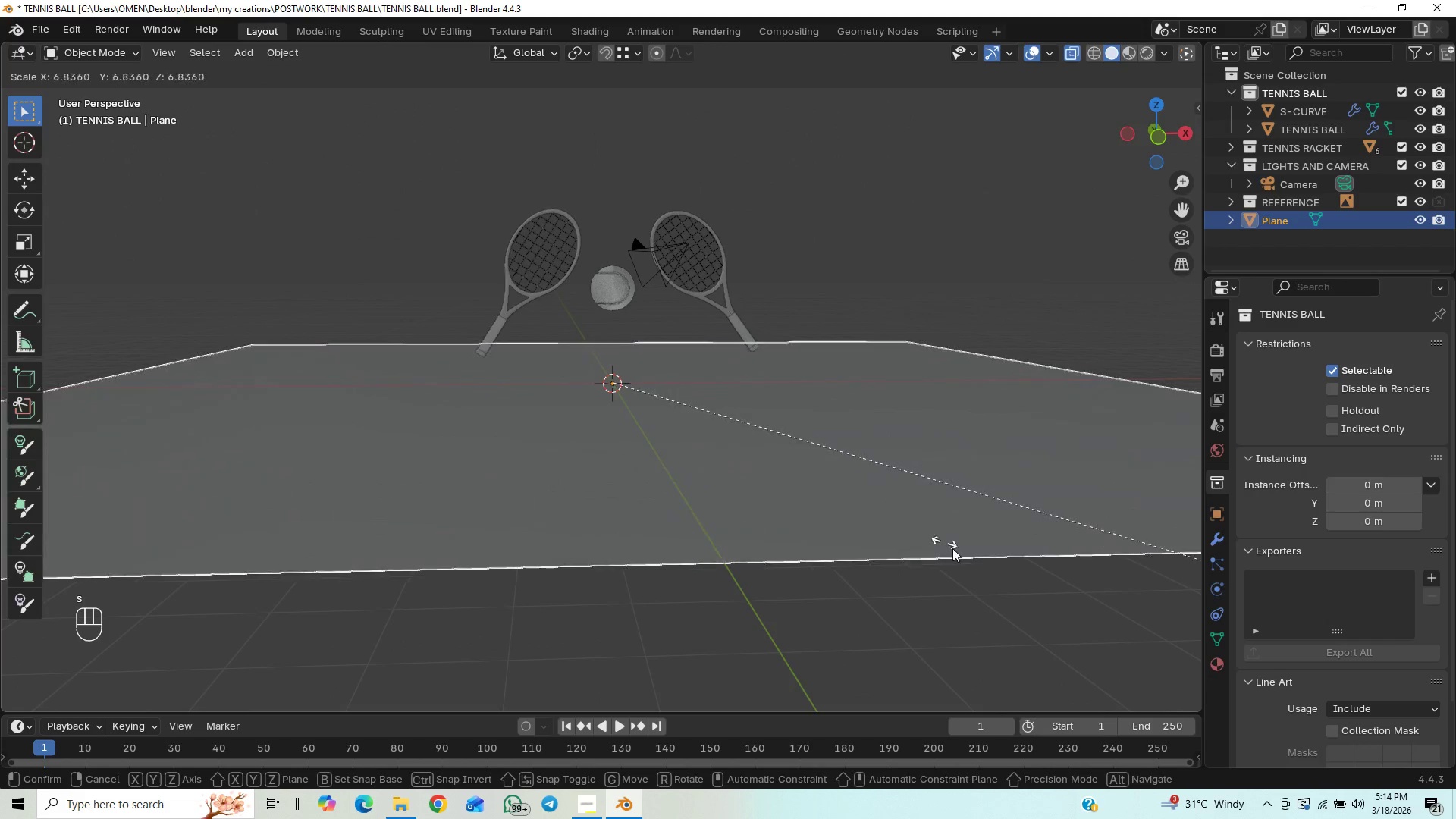 
left_click_drag(start_coordinate=[64, 665], to_coordinate=[60, 663])
 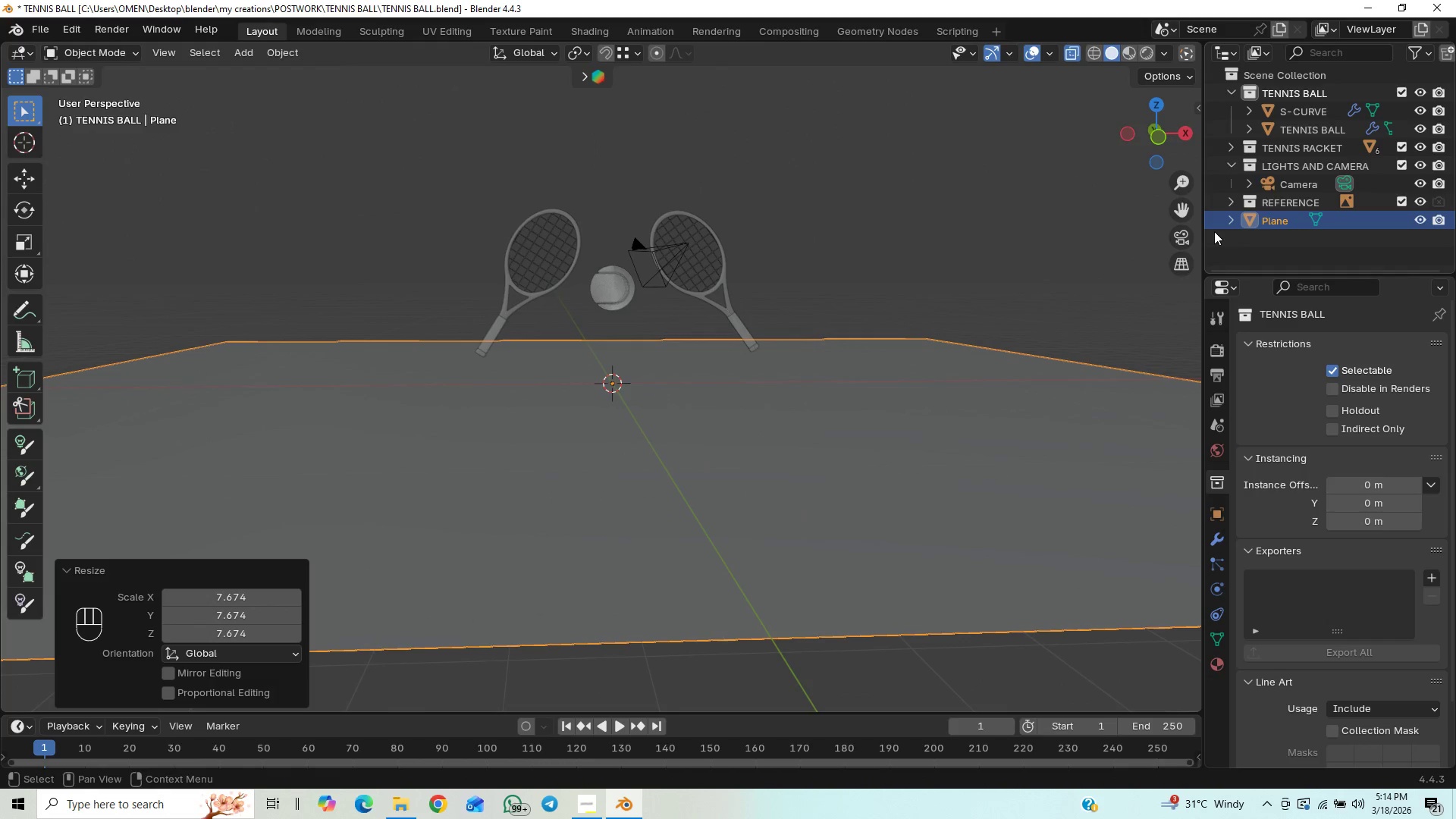 
left_click([1182, 236])
 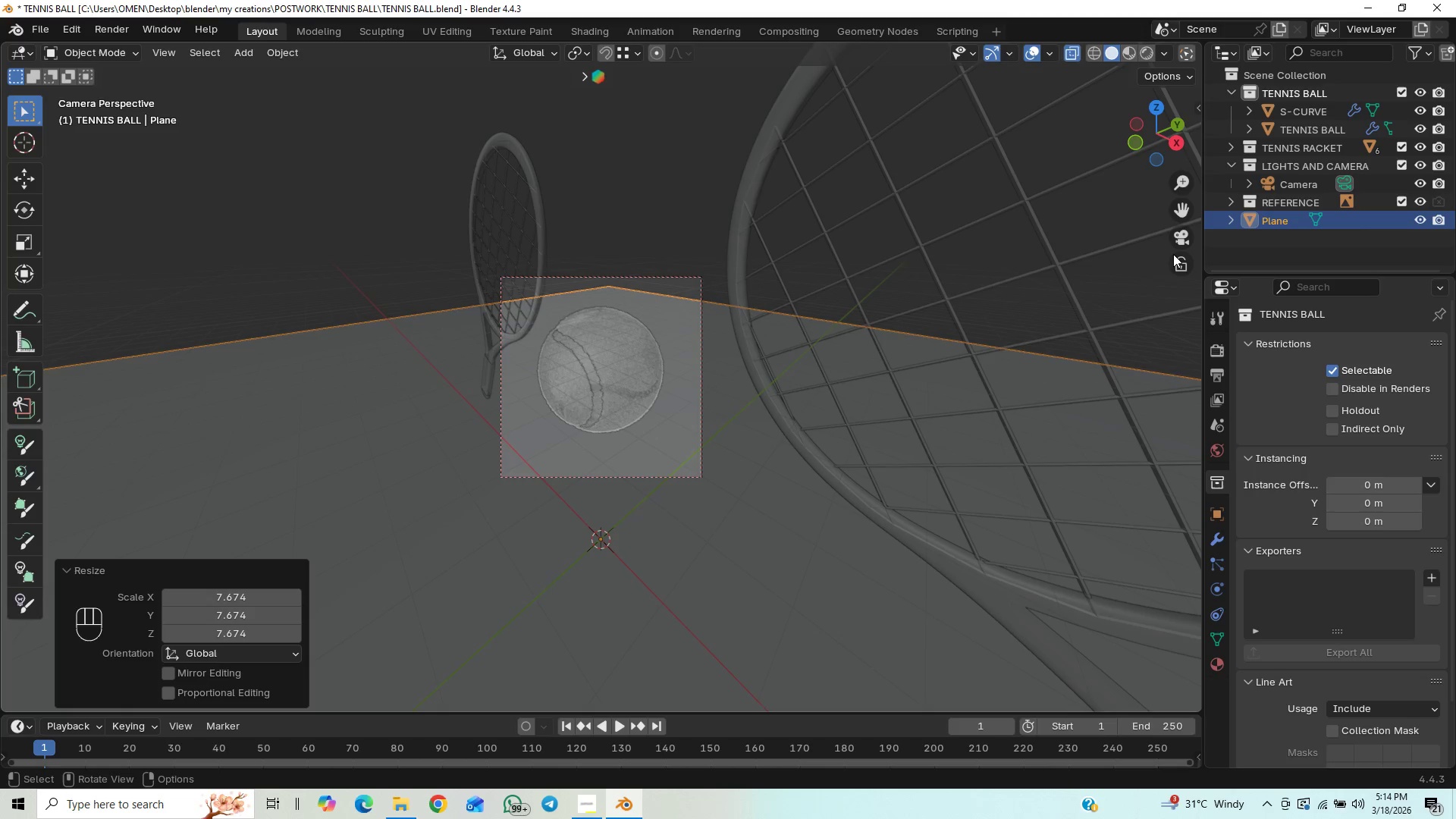 
left_click([1176, 233])
 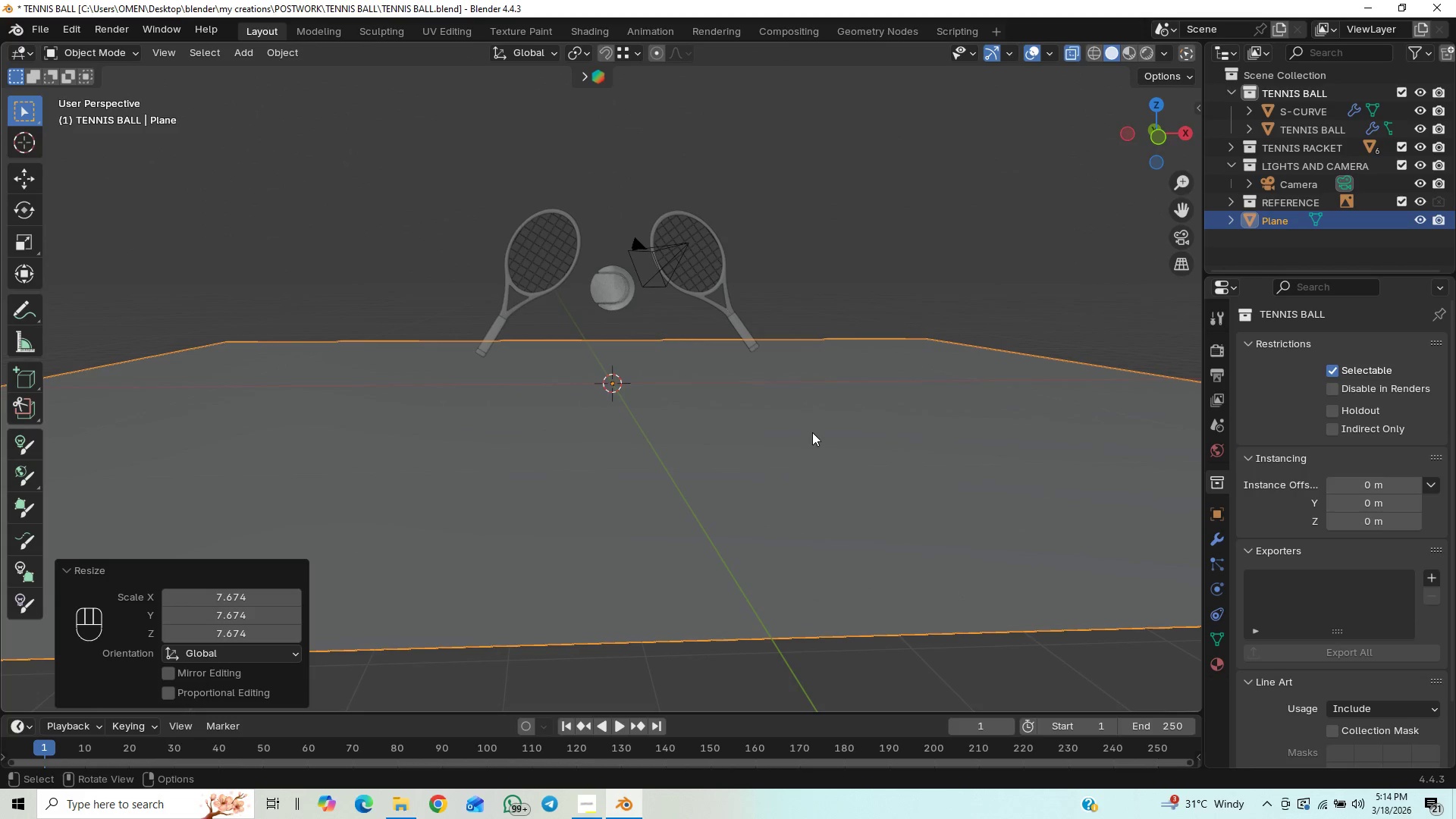 
scroll: coordinate [805, 419], scroll_direction: down, amount: 5.0
 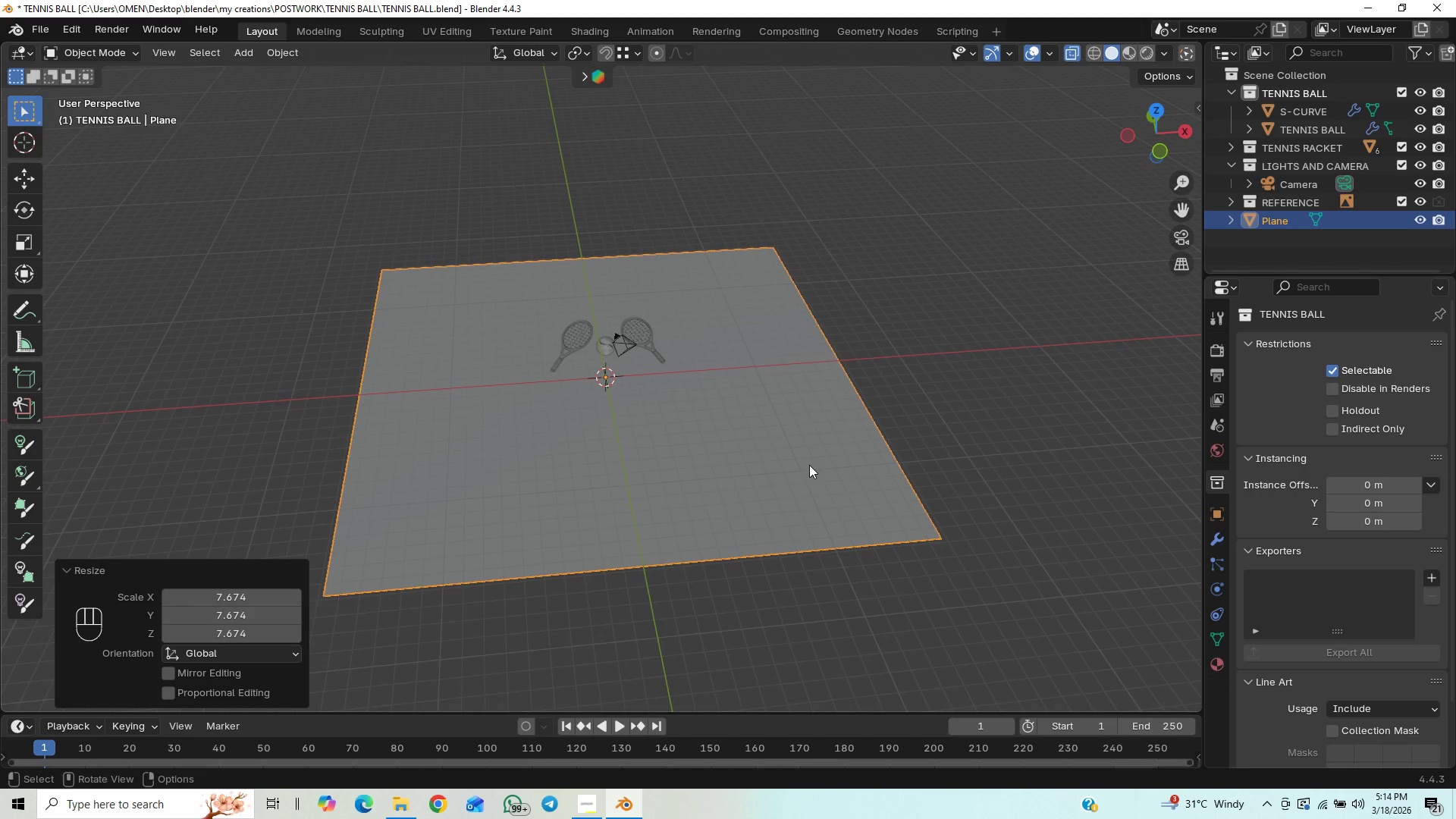 
key(S)
 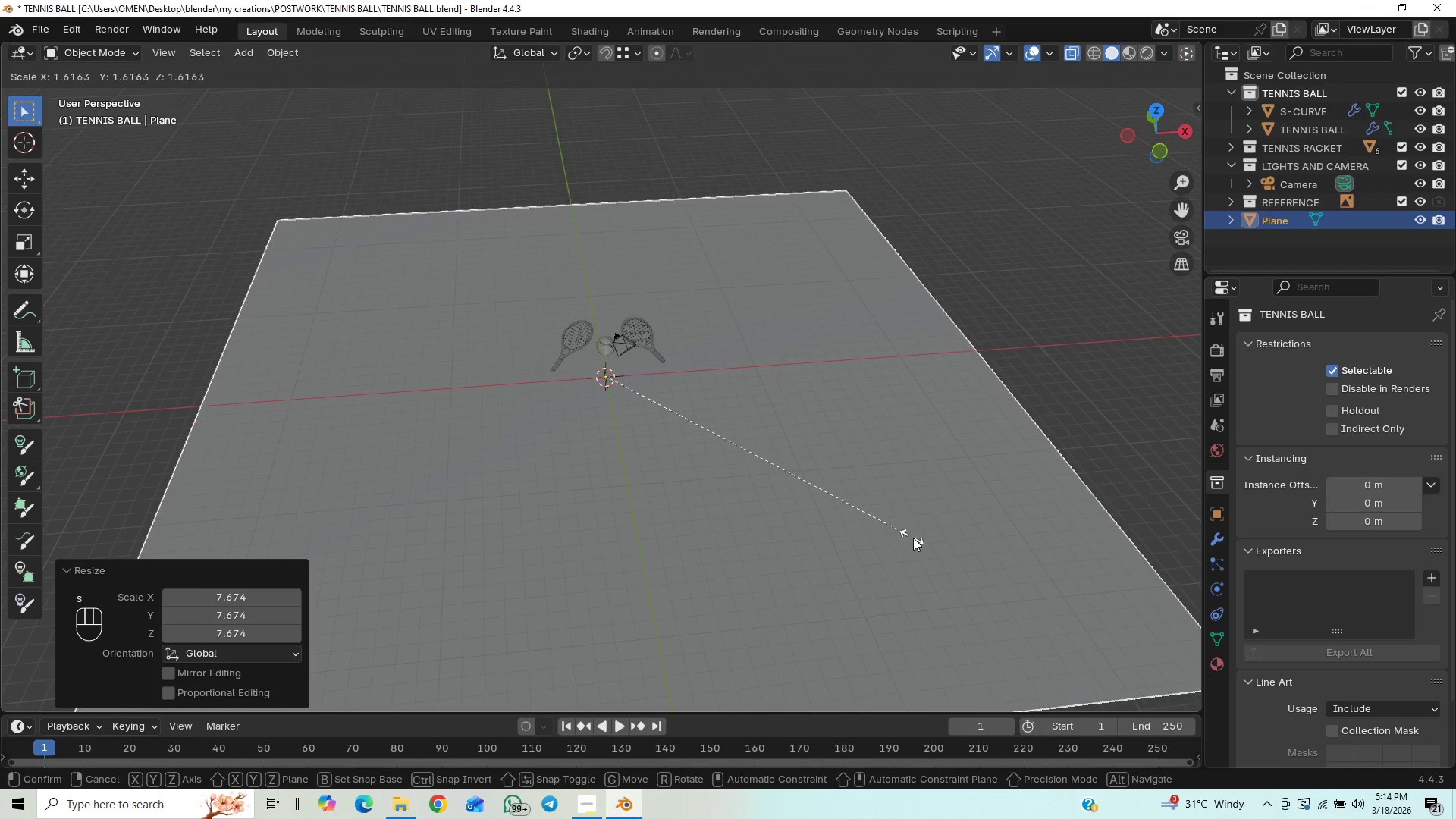 
left_click([917, 539])
 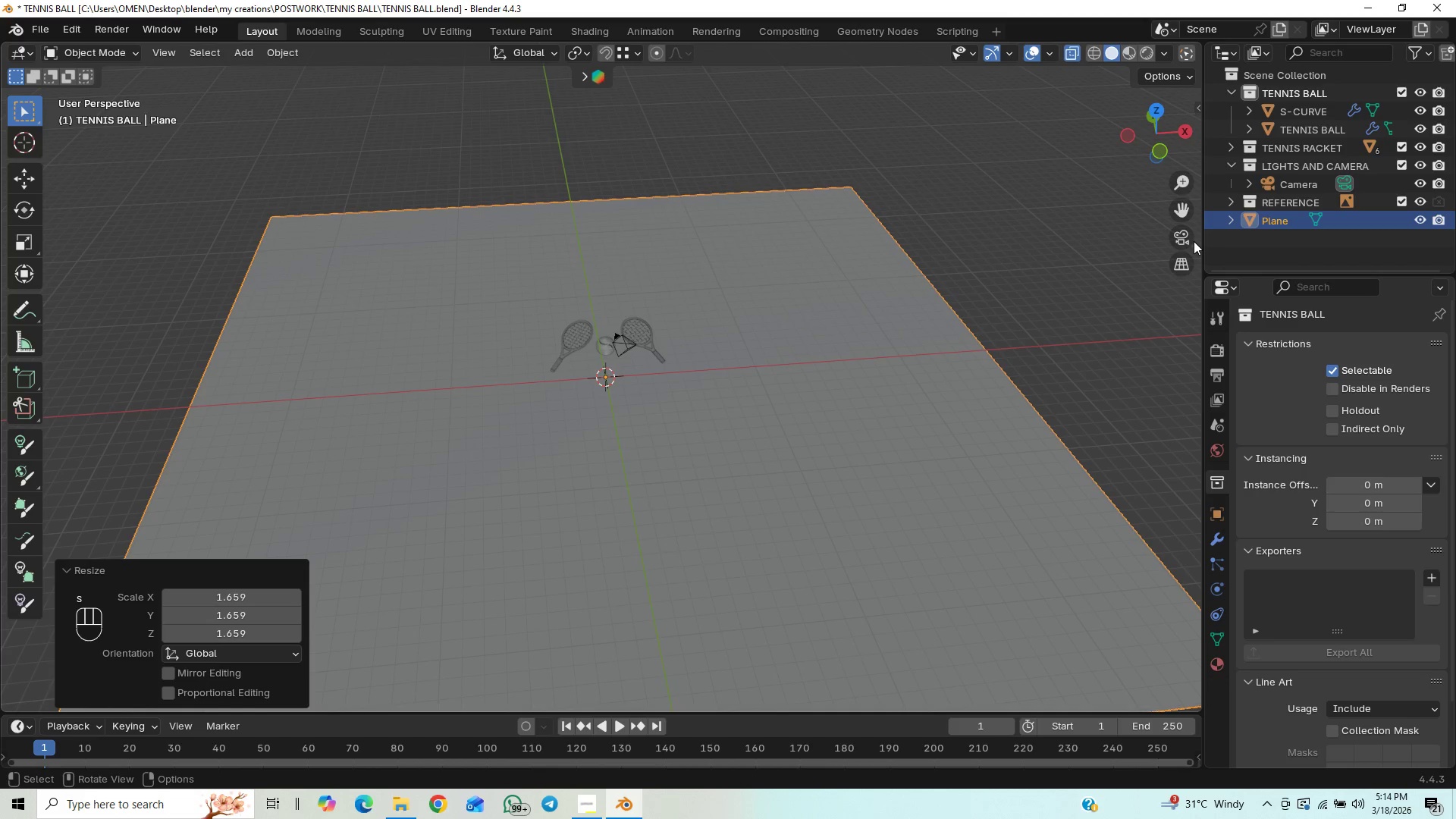 
left_click([1185, 240])
 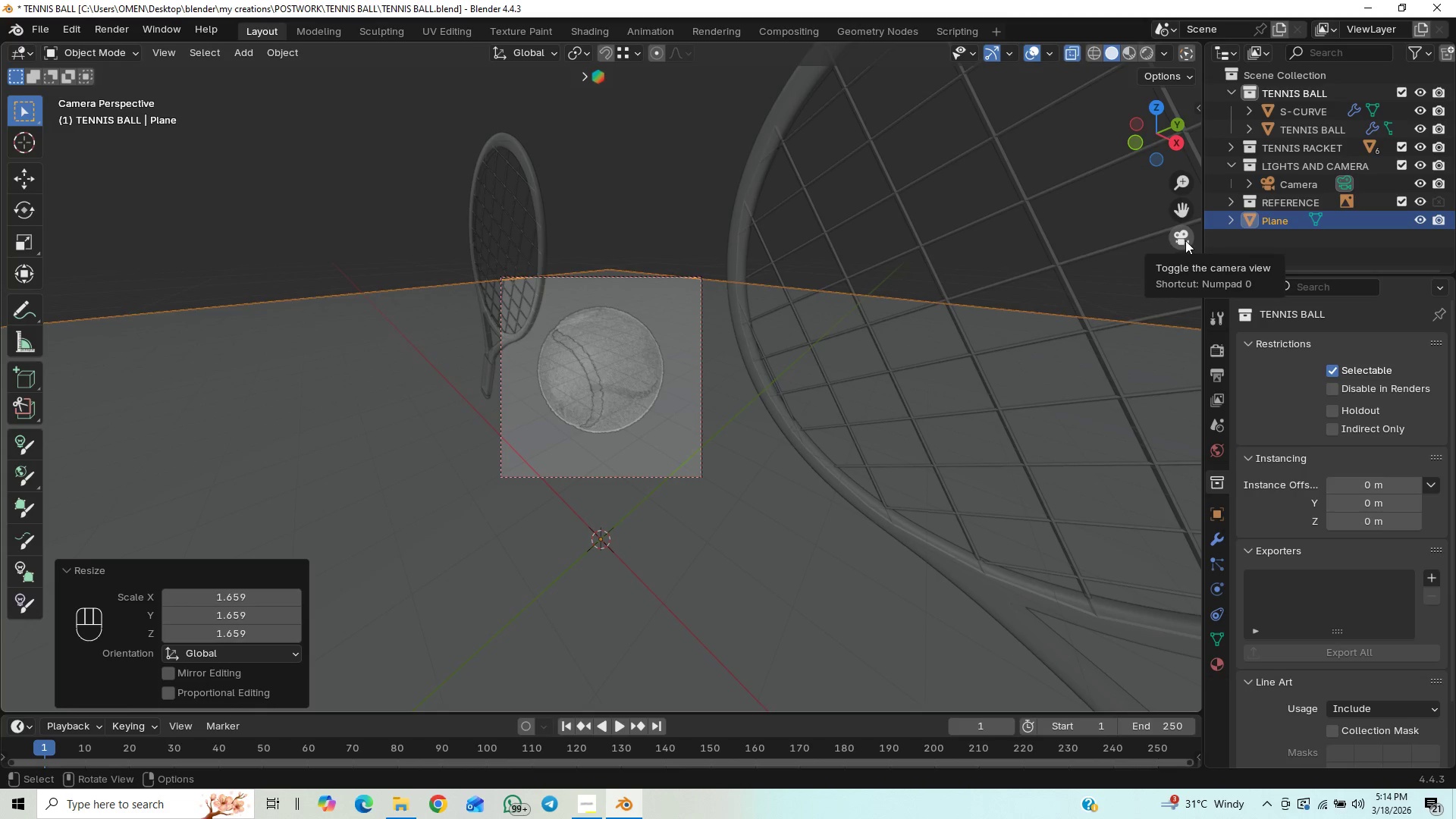 
left_click([1185, 240])
 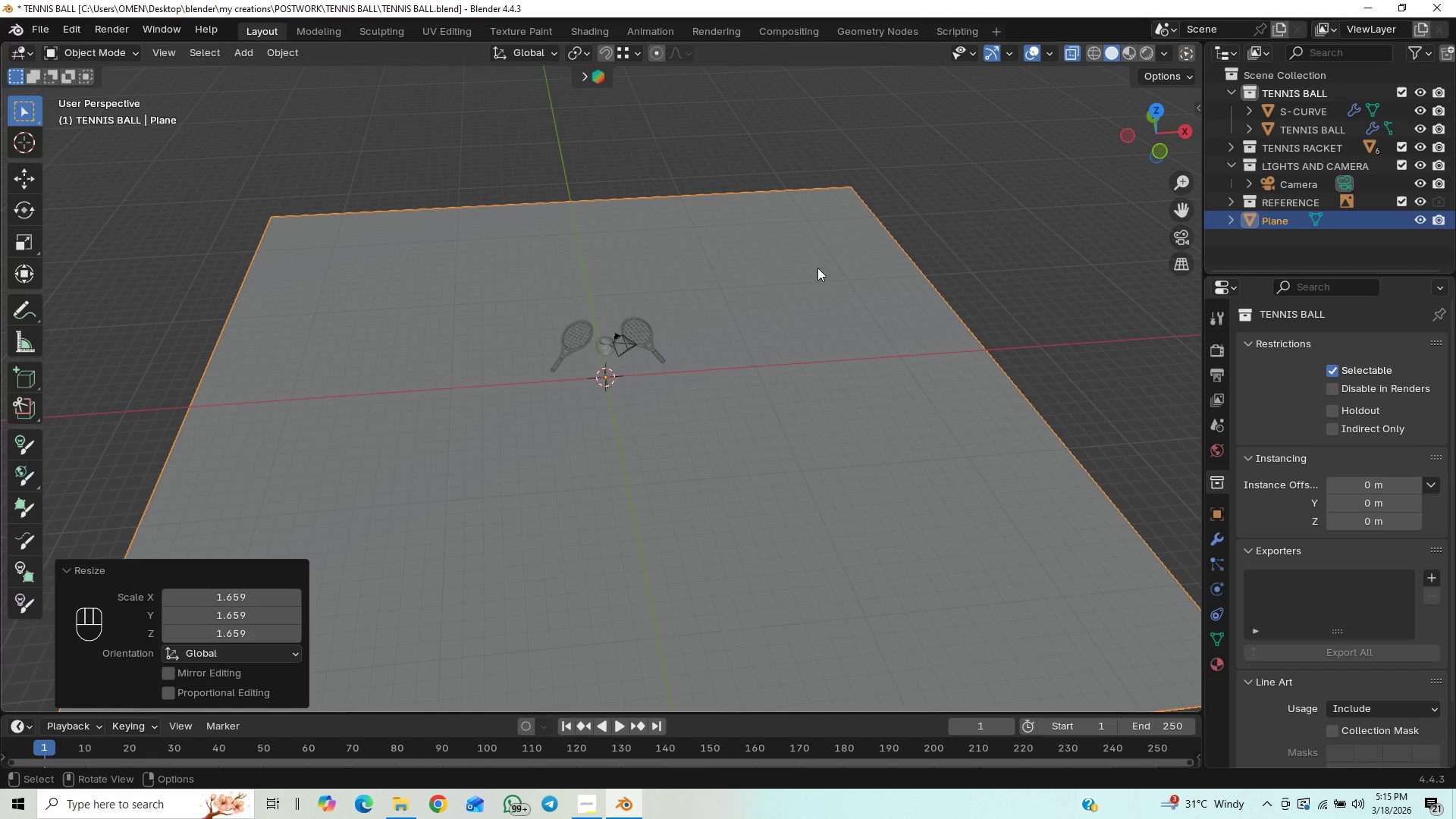 
key(S)
 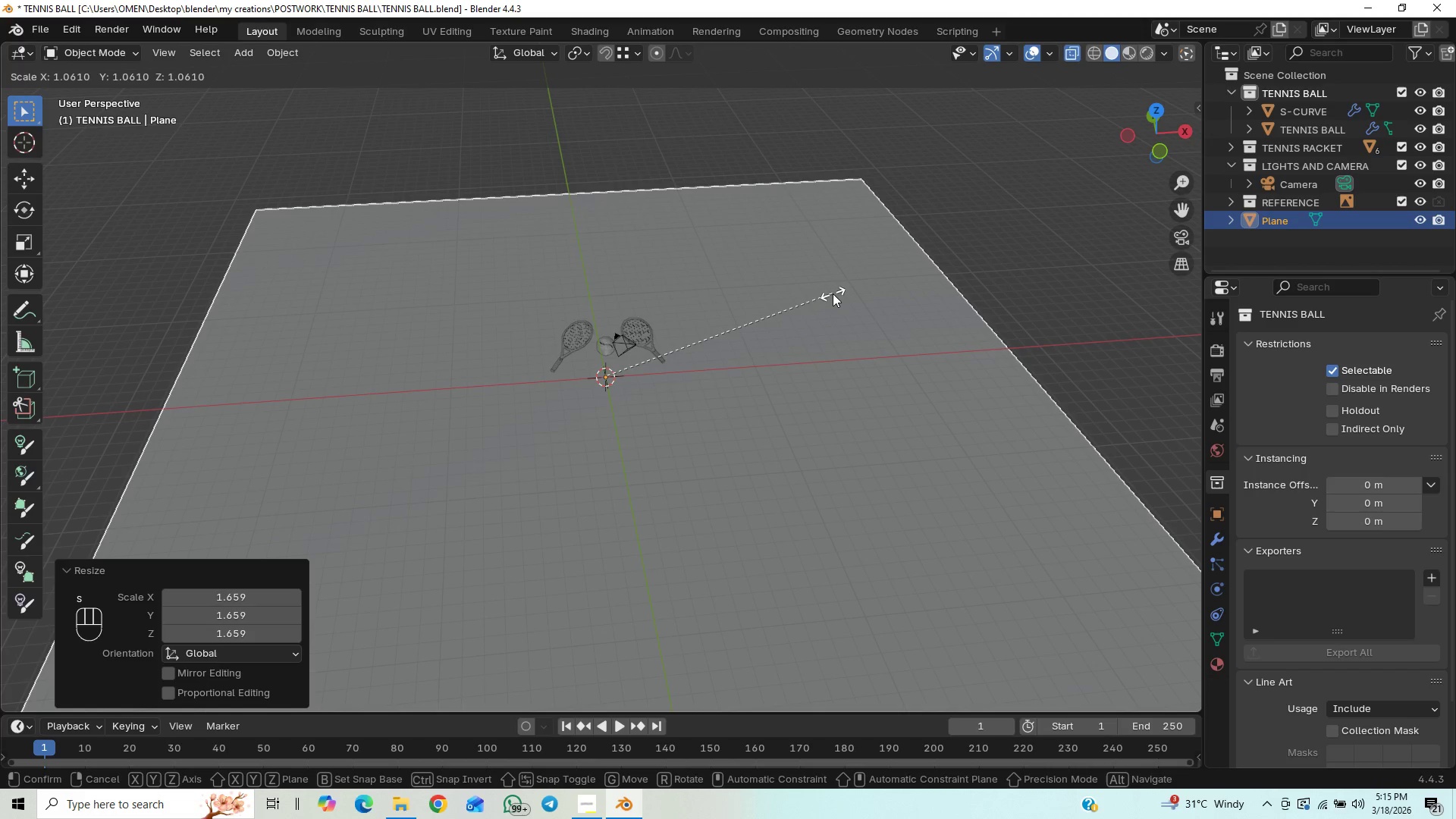 
left_click([833, 293])
 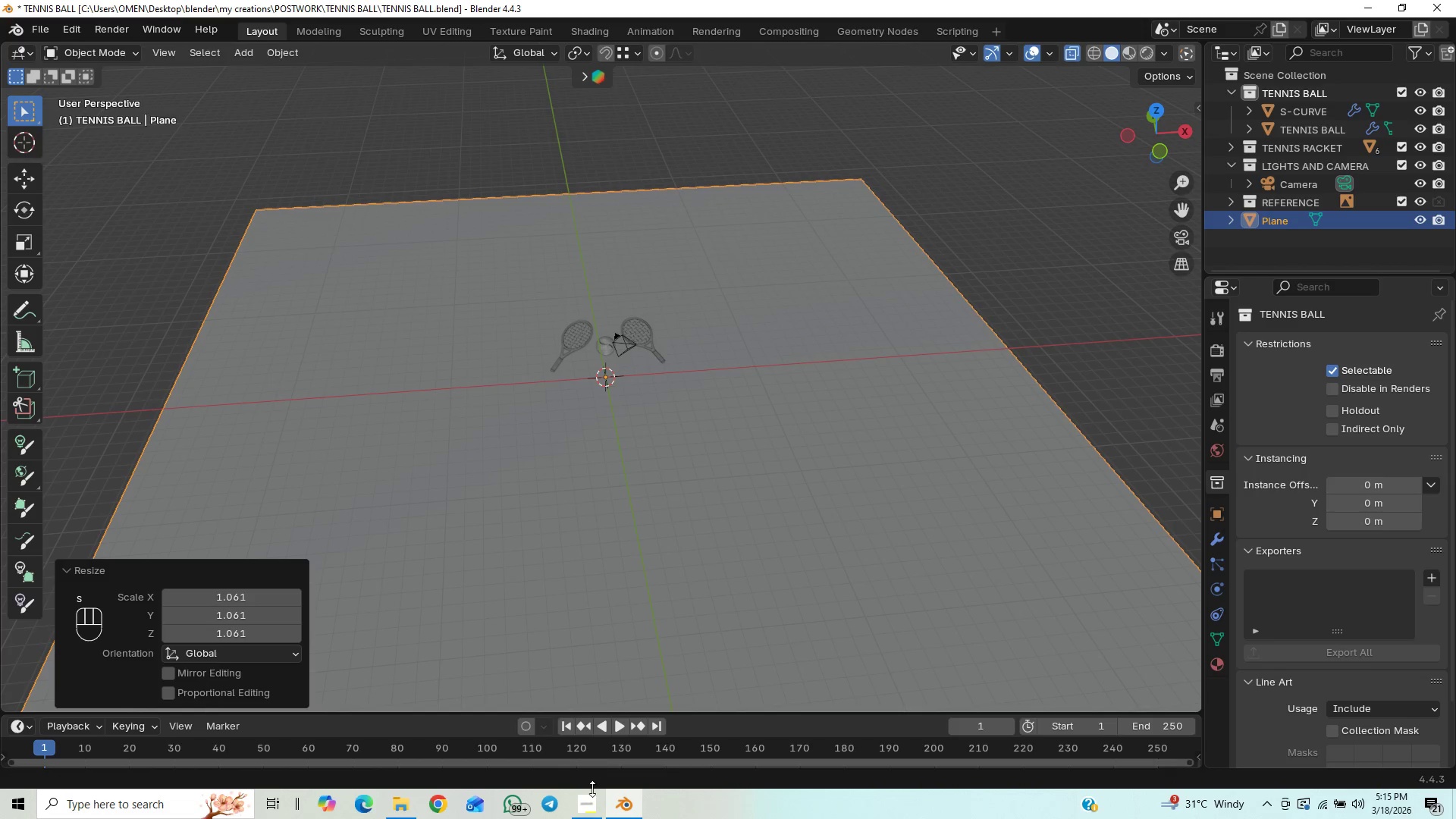 
left_click([588, 808])